 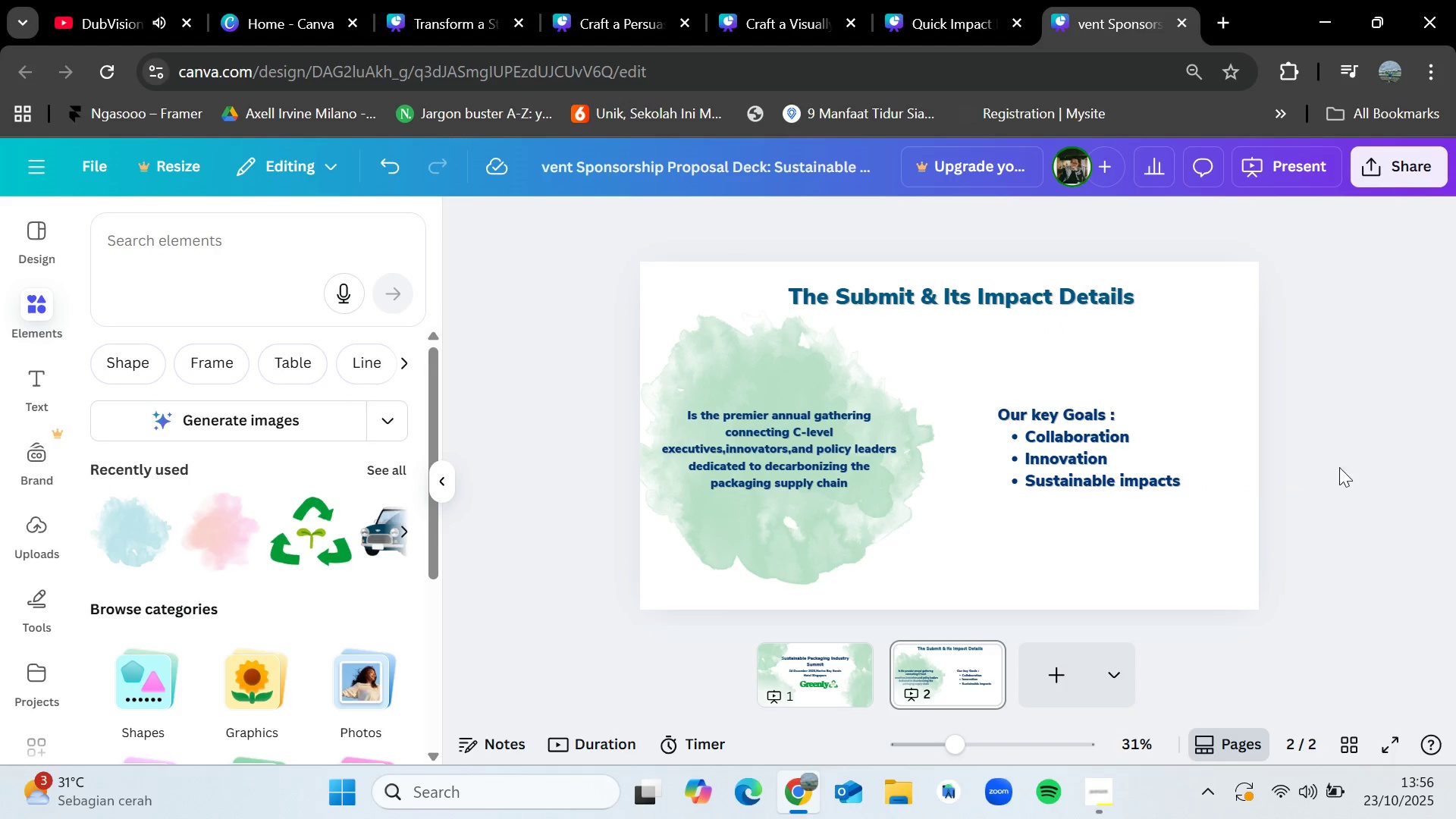 
type(square)
 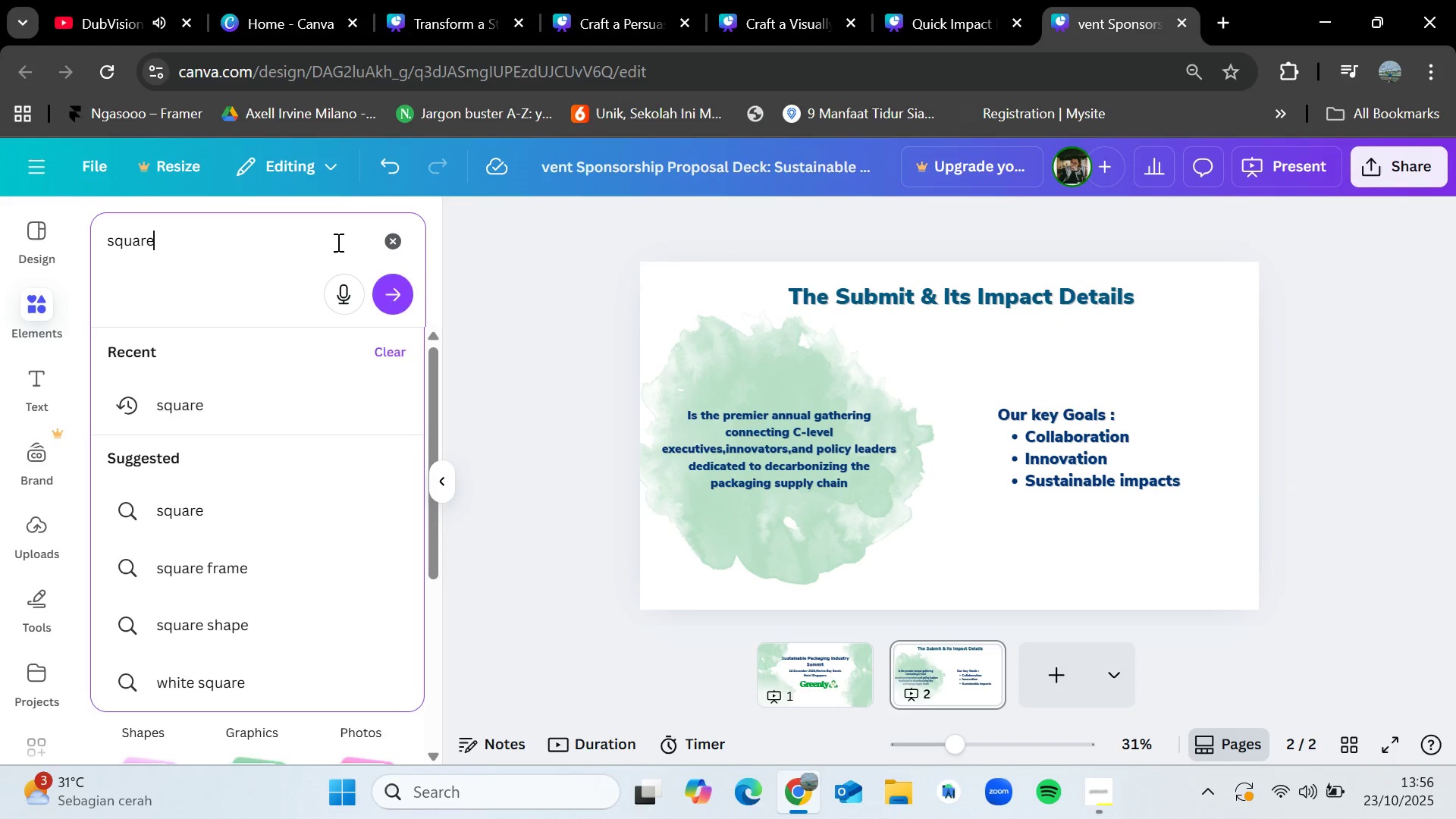 
key(Enter)
 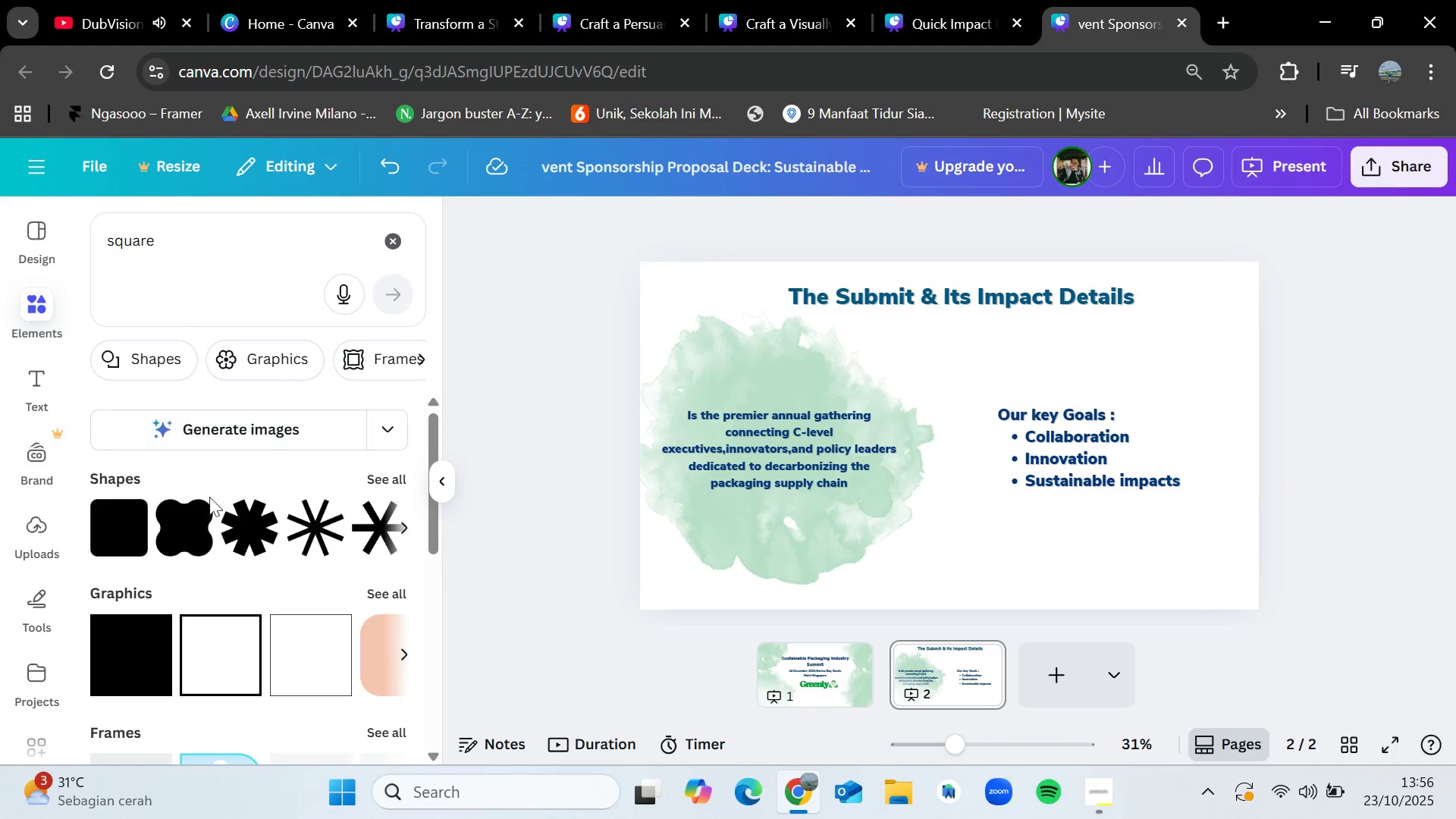 
left_click_drag(start_coordinate=[120, 515], to_coordinate=[1012, 411])
 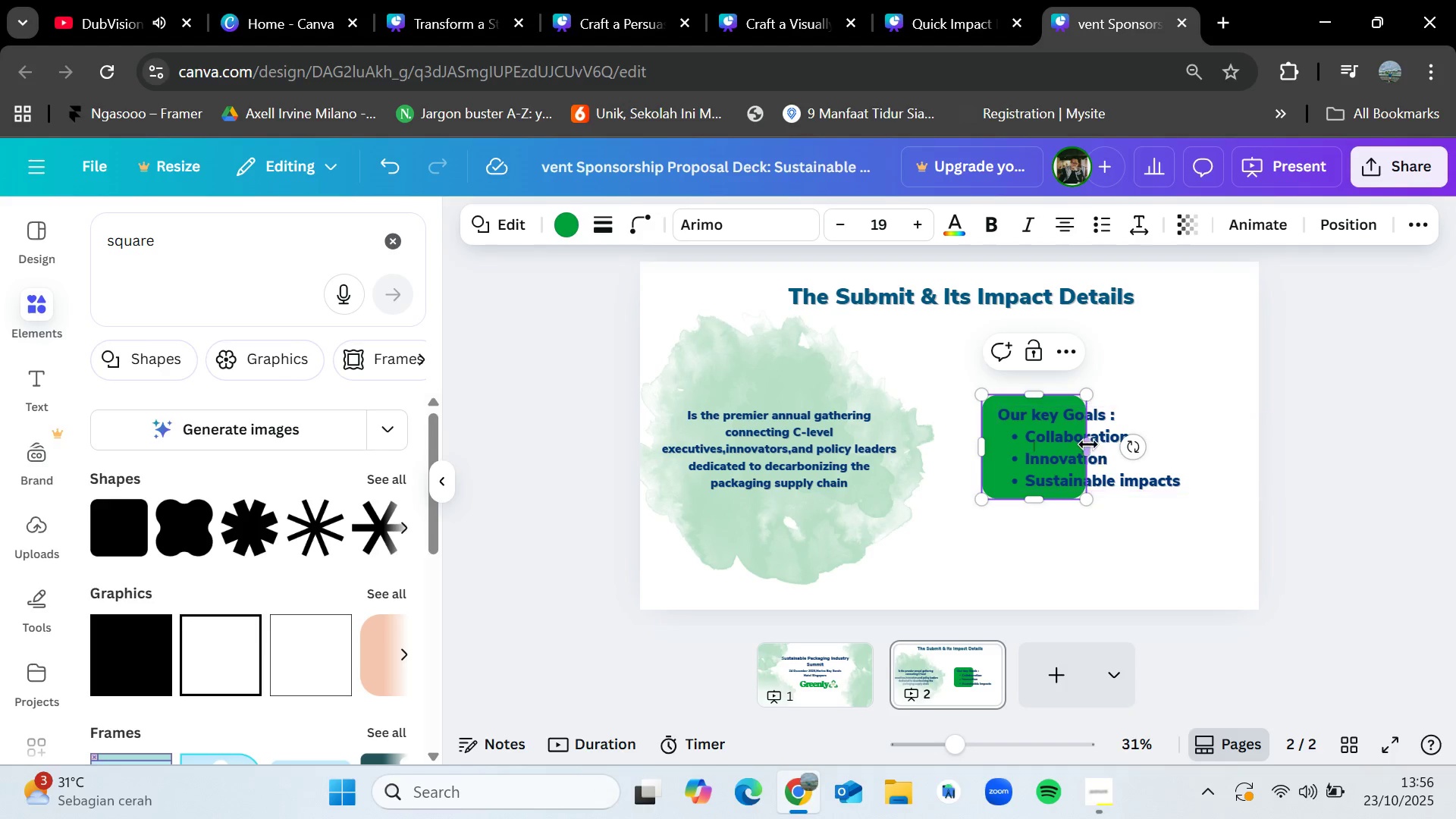 
left_click_drag(start_coordinate=[1088, 444], to_coordinate=[1207, 456])
 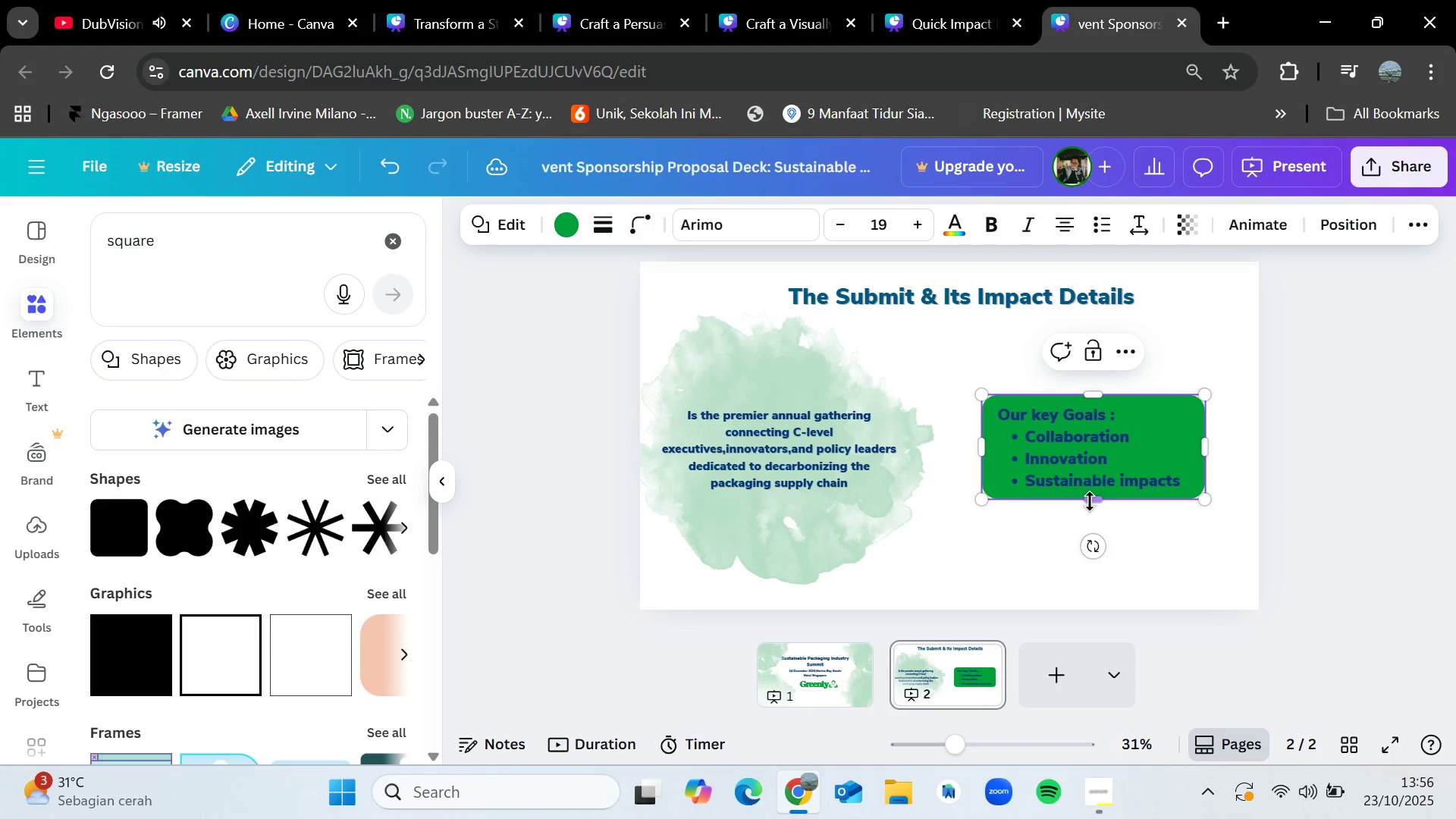 
left_click_drag(start_coordinate=[1096, 499], to_coordinate=[1096, 504])
 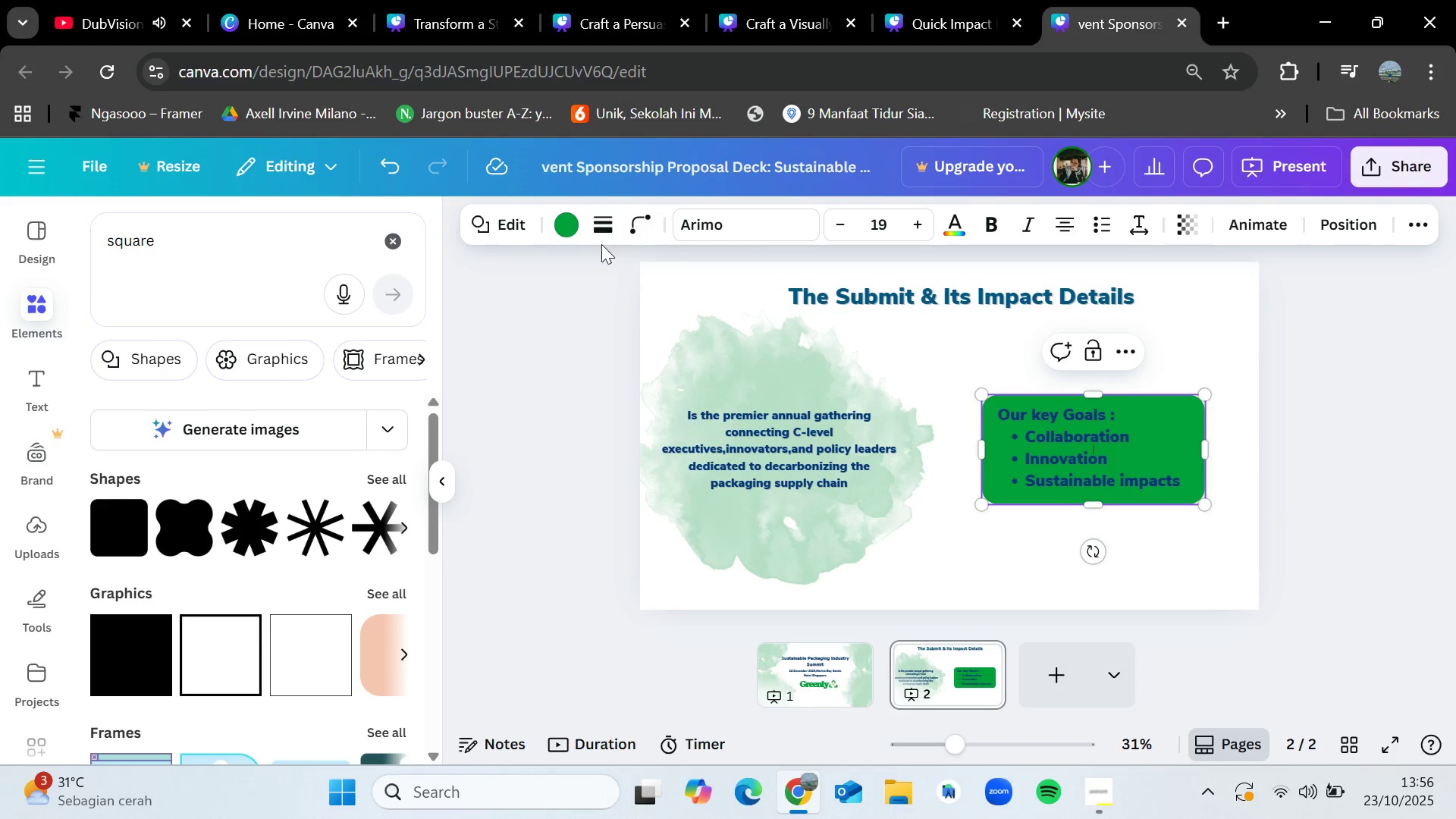 
left_click([574, 224])
 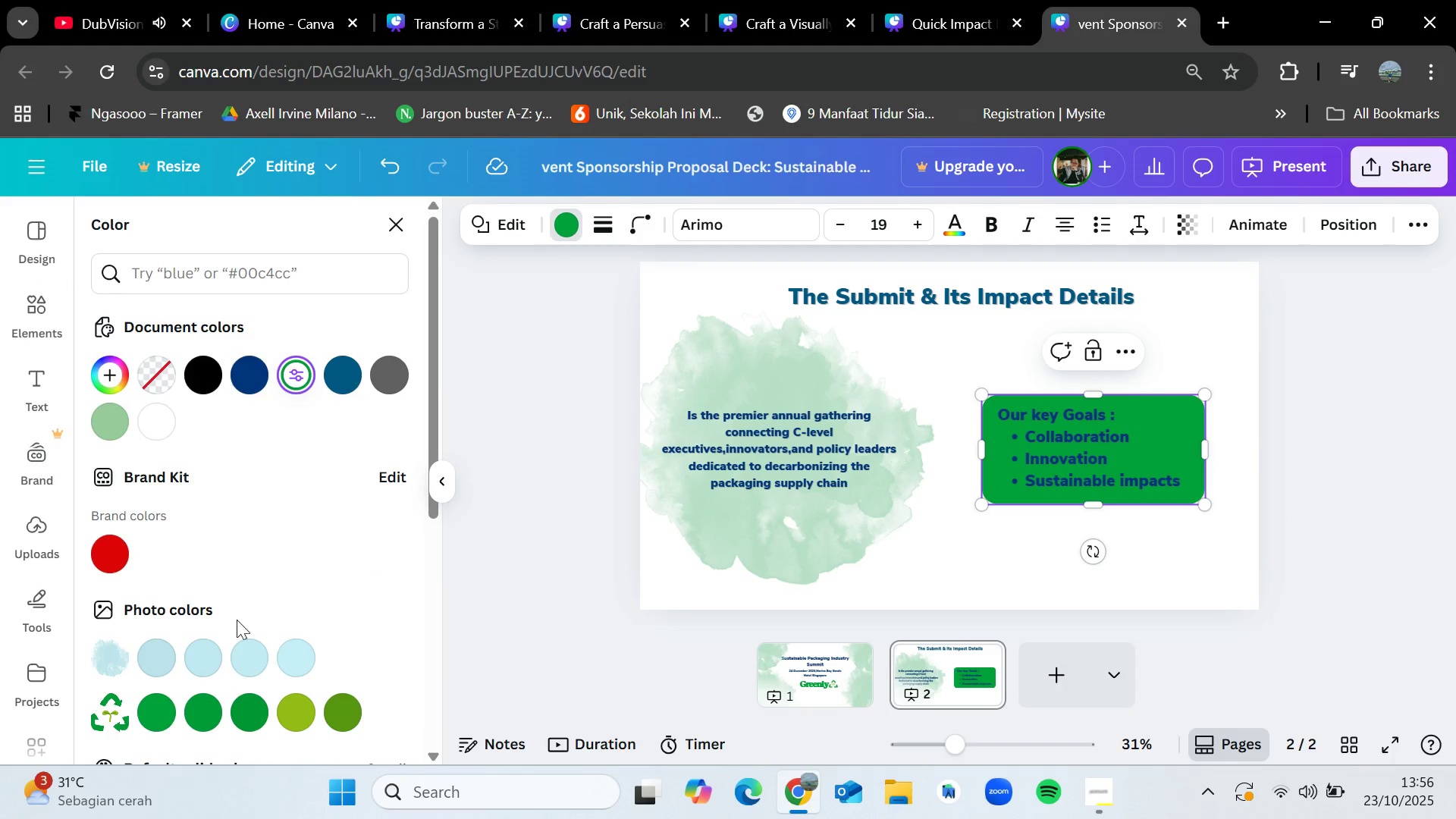 
scroll: coordinate [228, 644], scroll_direction: down, amount: 1.0
 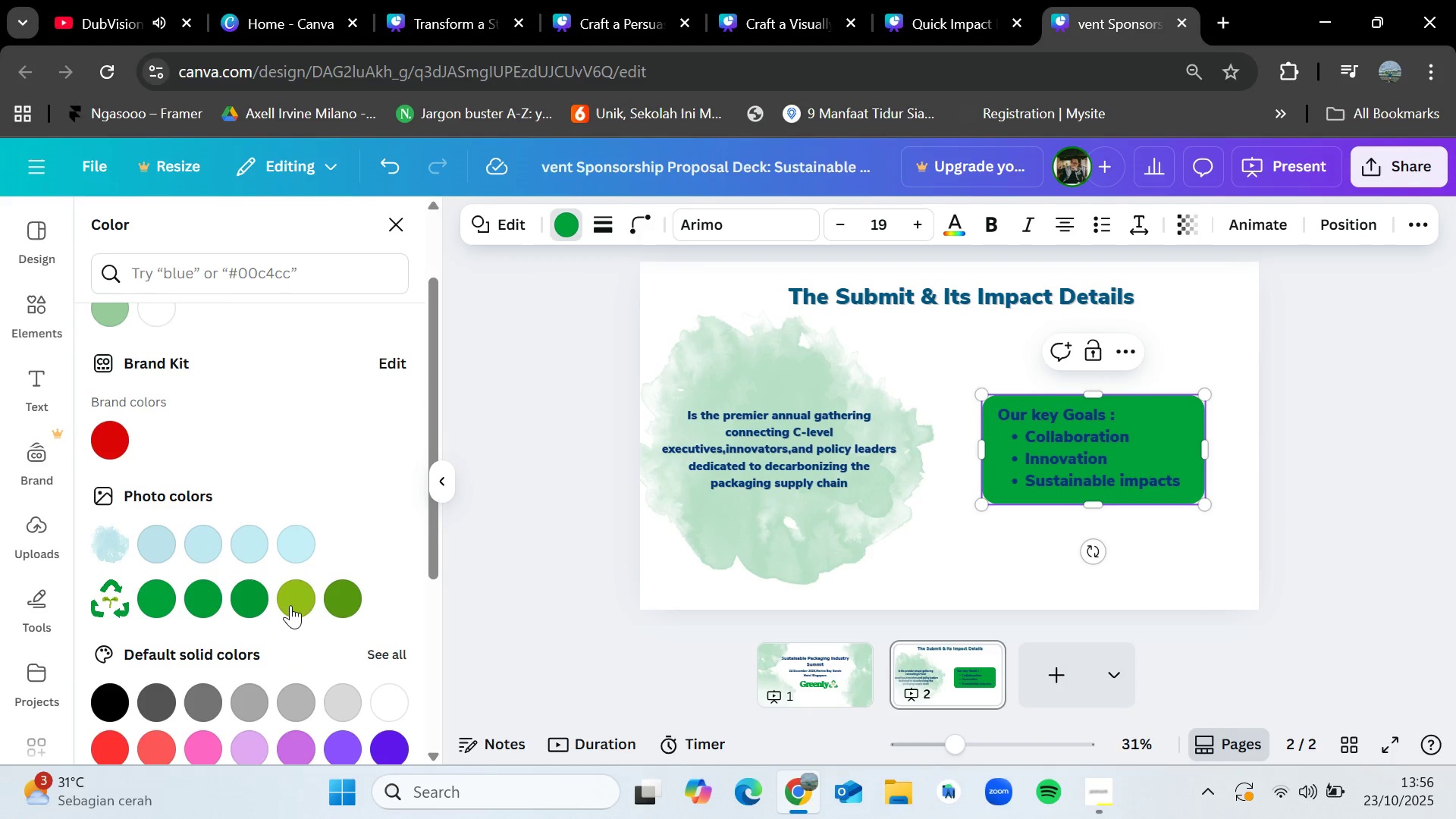 
left_click([290, 604])
 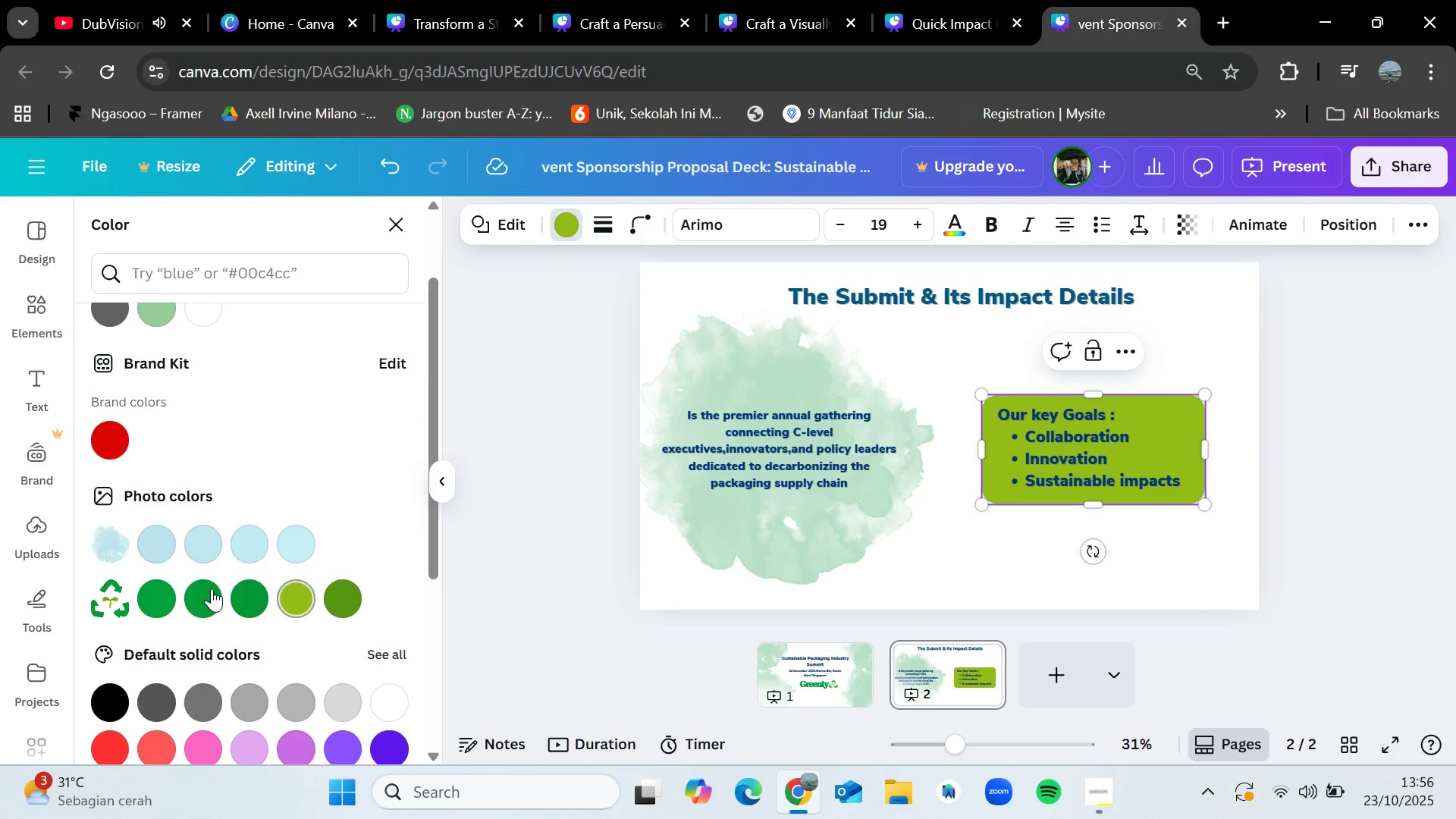 
left_click([210, 588])
 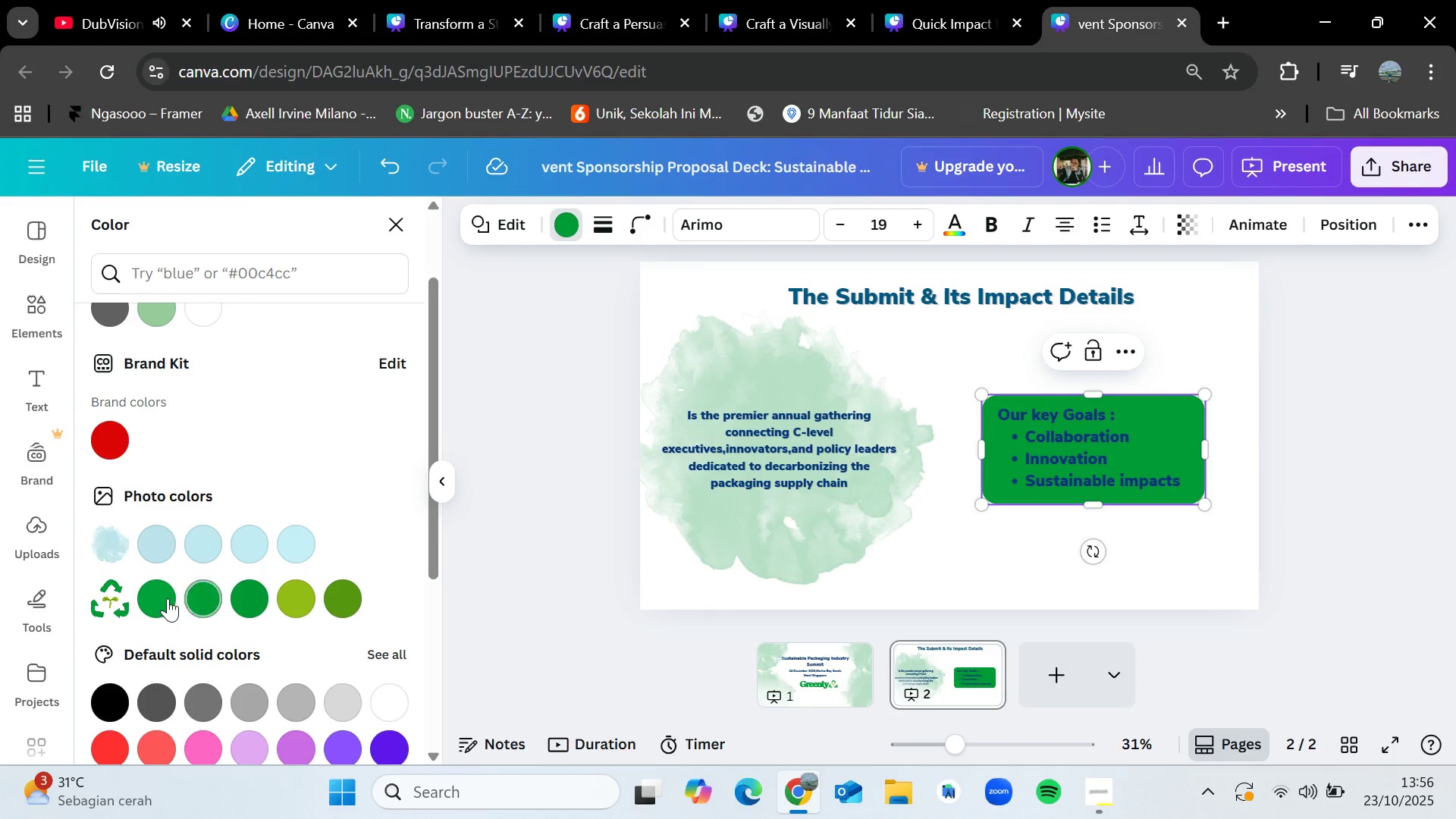 
left_click([161, 599])
 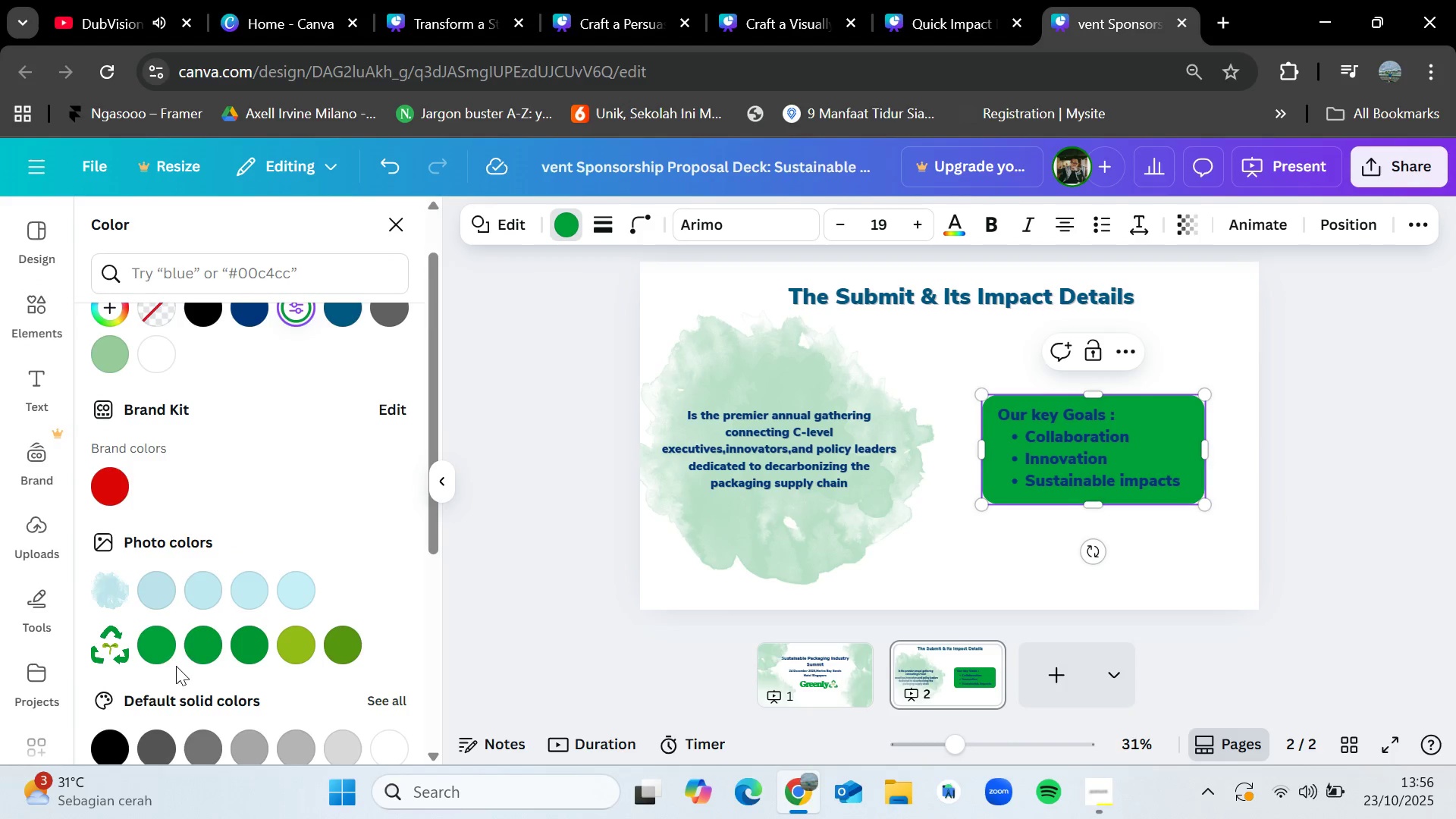 
left_click([159, 652])
 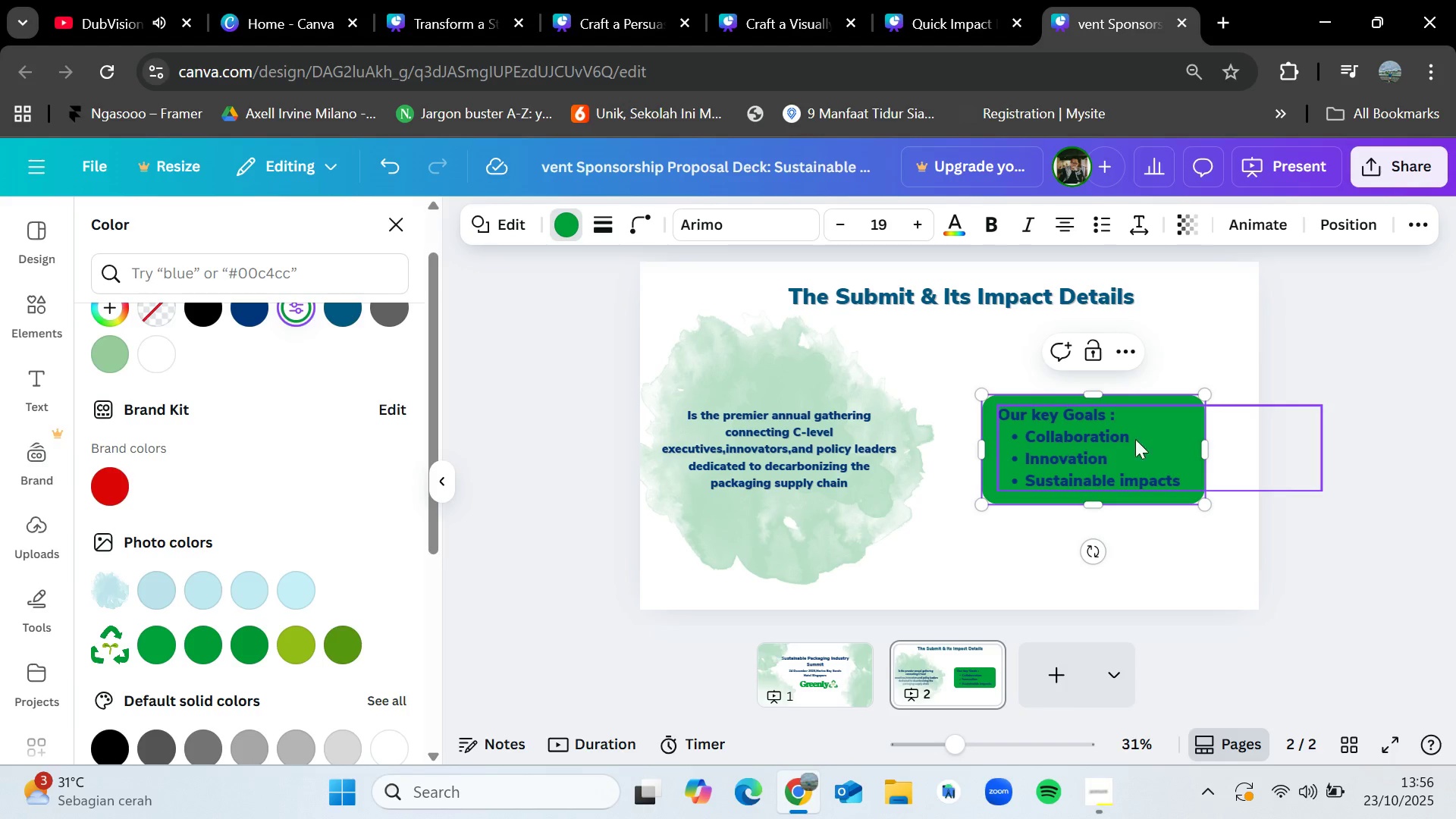 
left_click([1308, 448])
 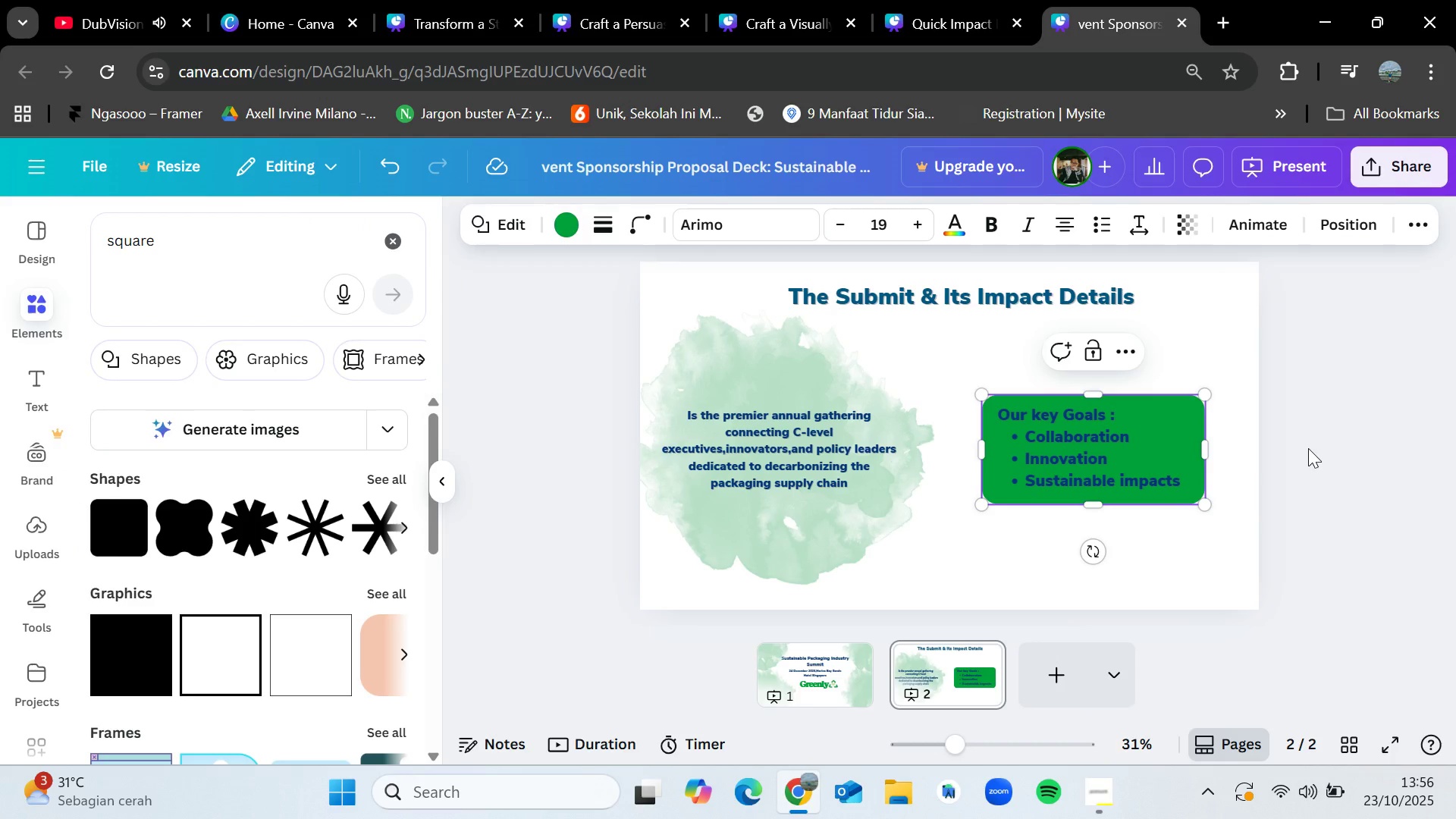 
left_click([1308, 448])
 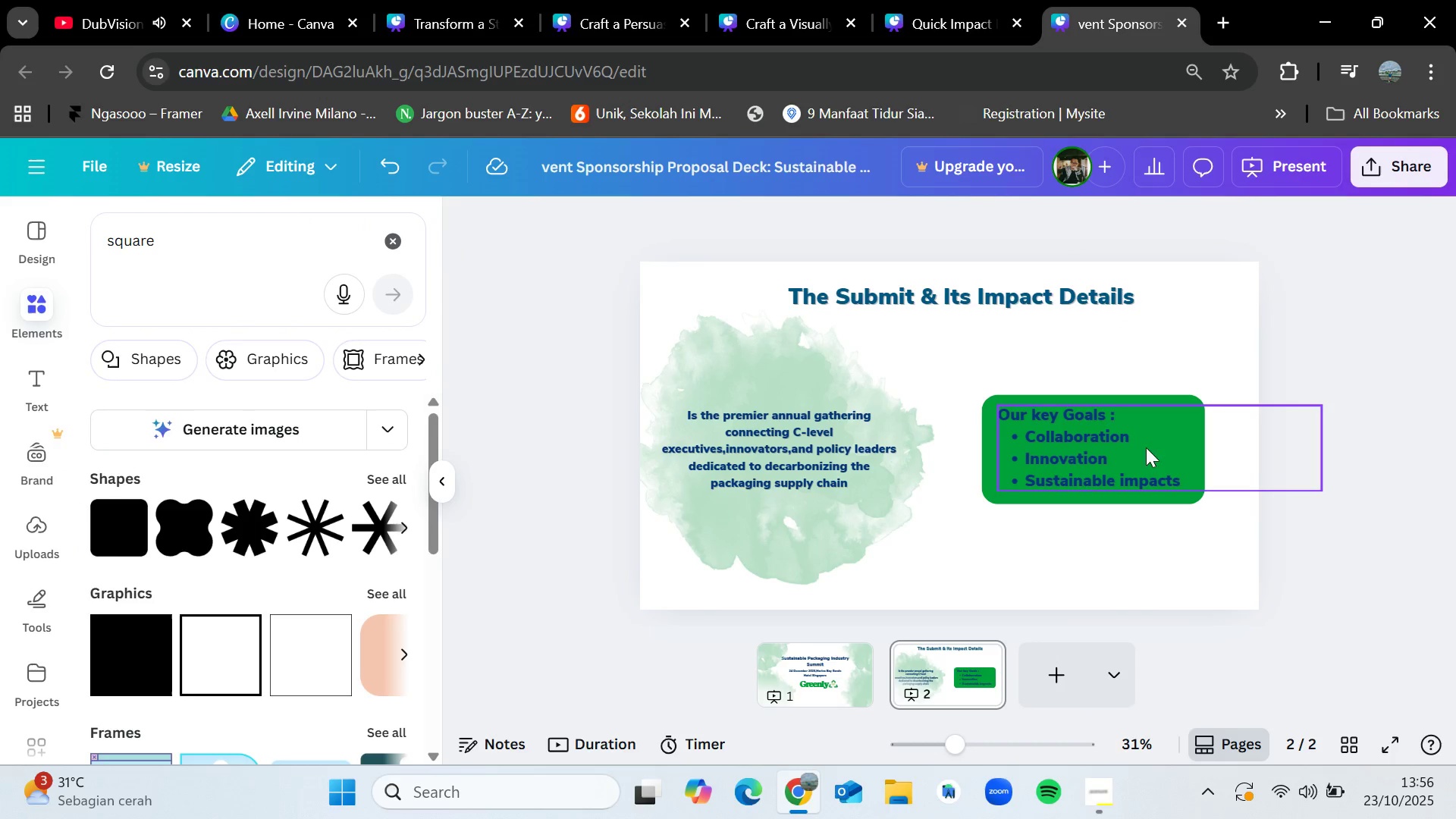 
left_click([1065, 445])
 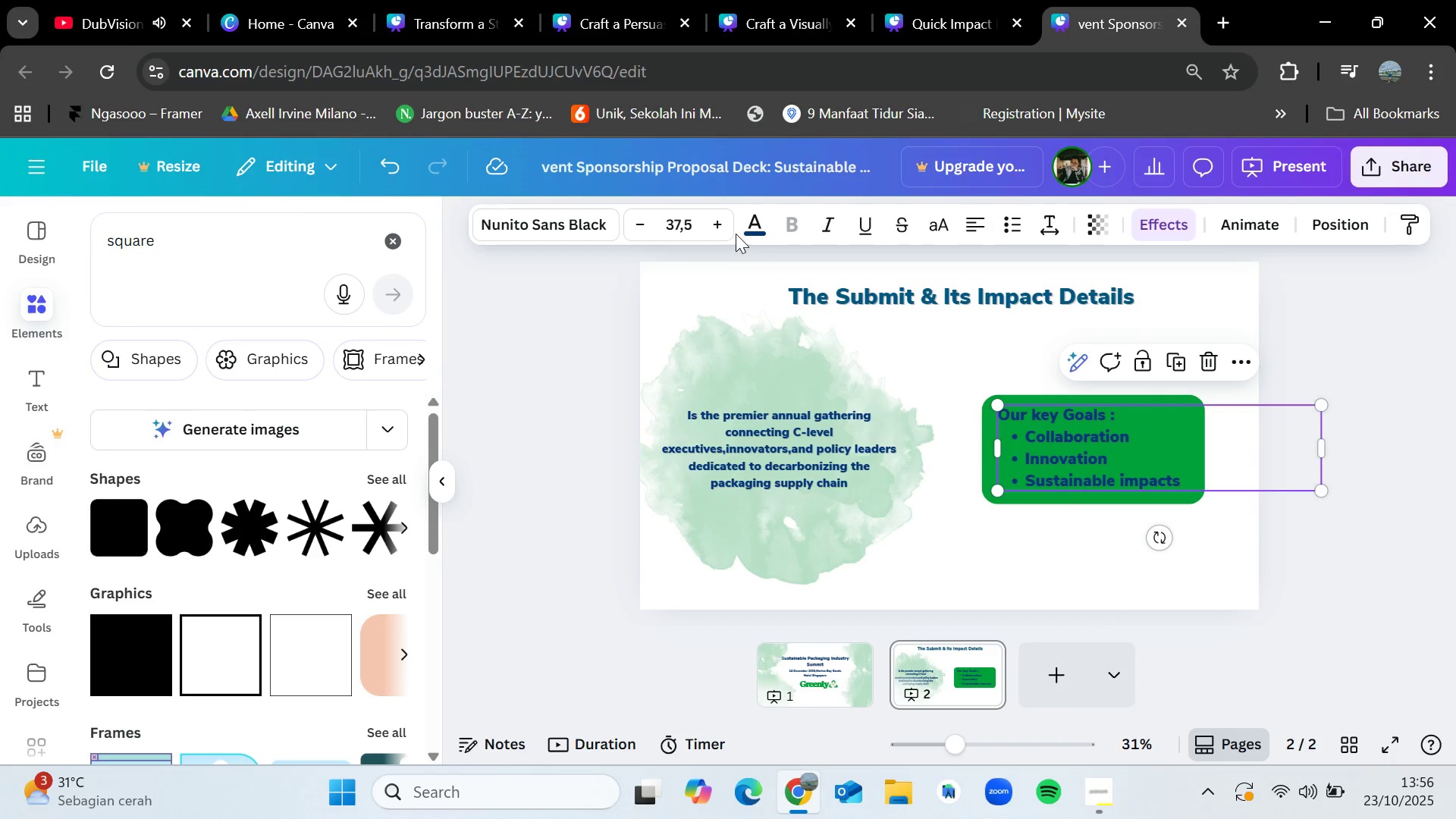 
left_click([755, 228])
 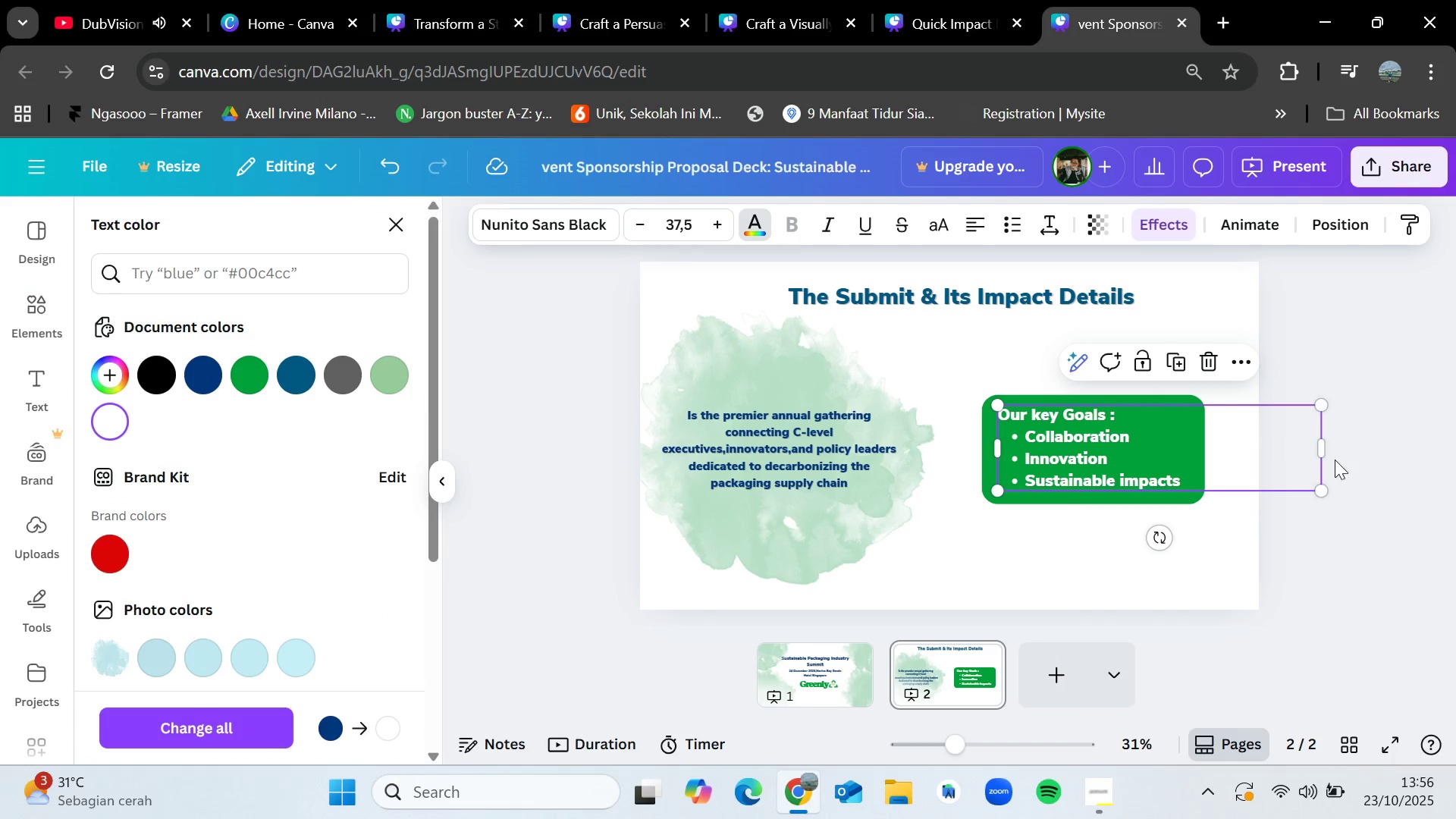 
double_click([1355, 461])
 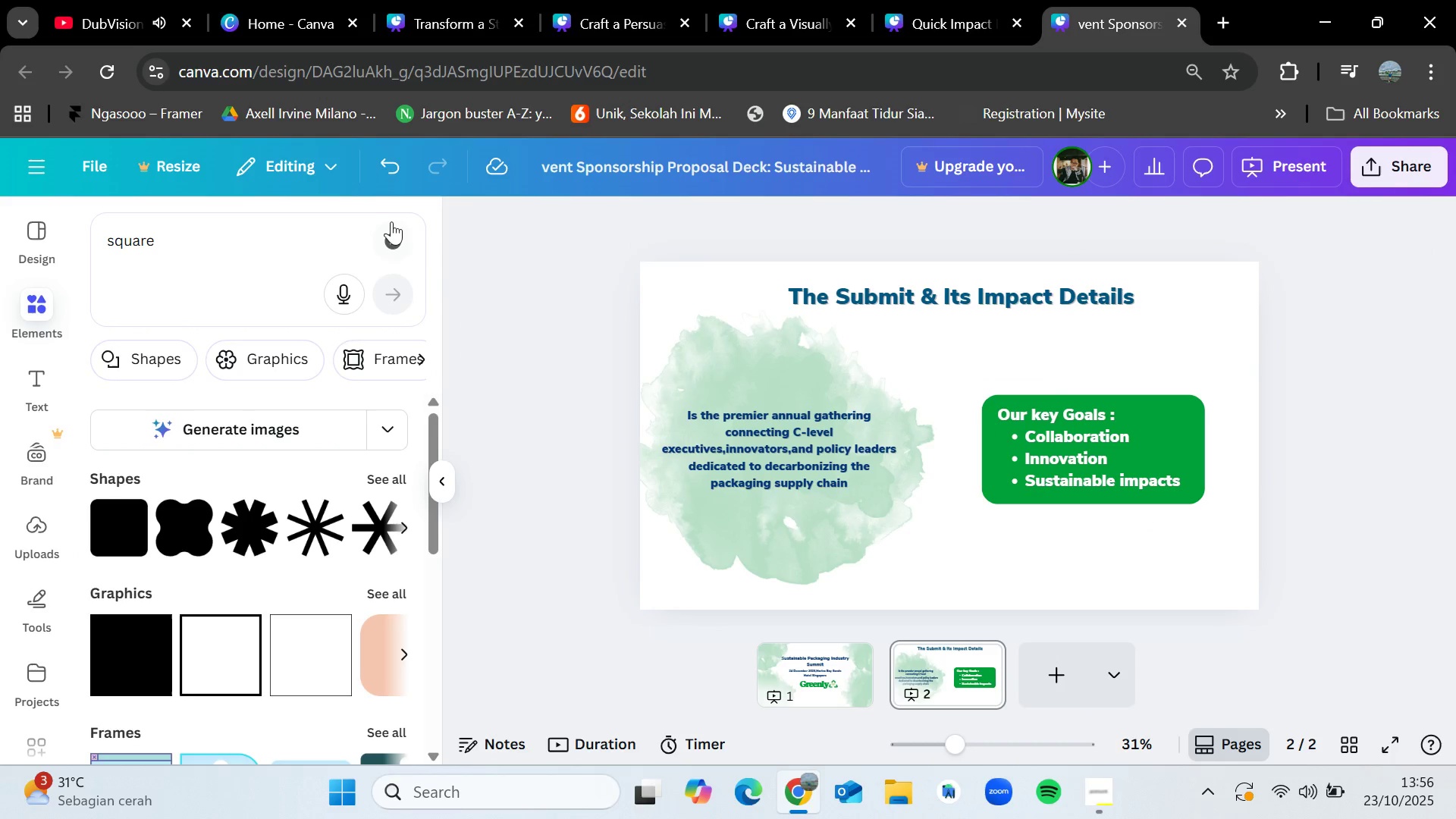 
double_click([280, 252])
 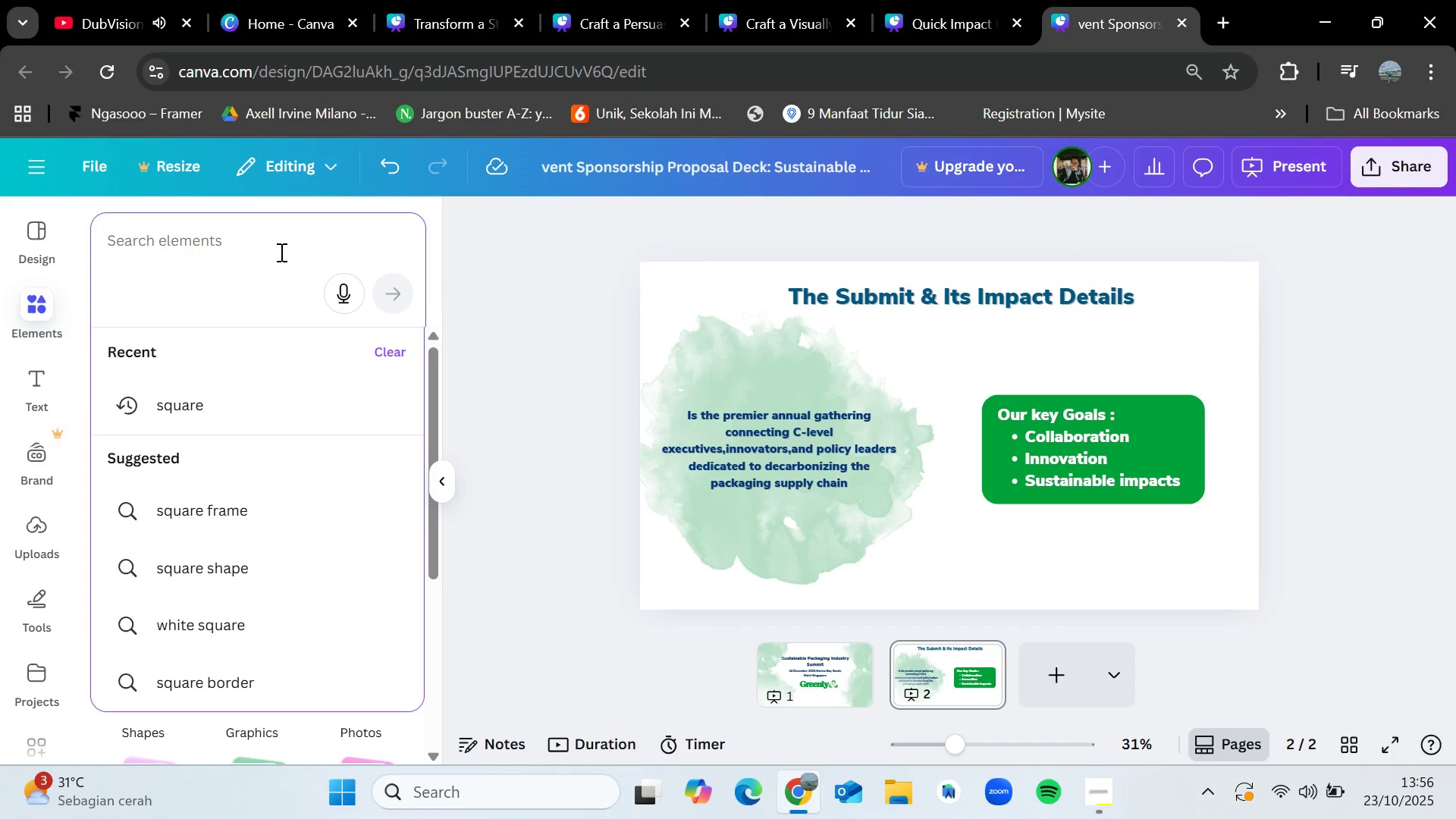 
type(greem)
 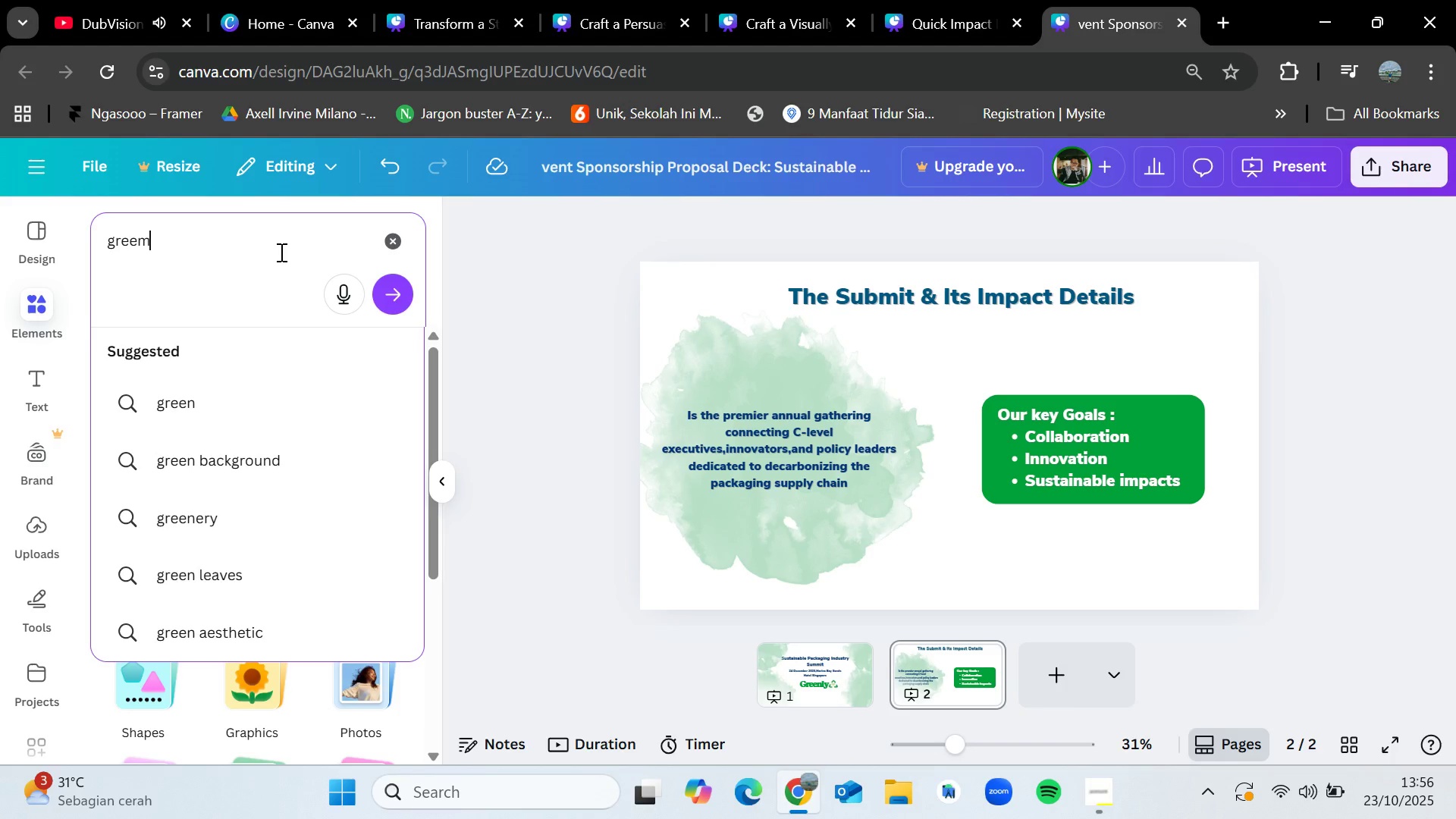 
key(Enter)
 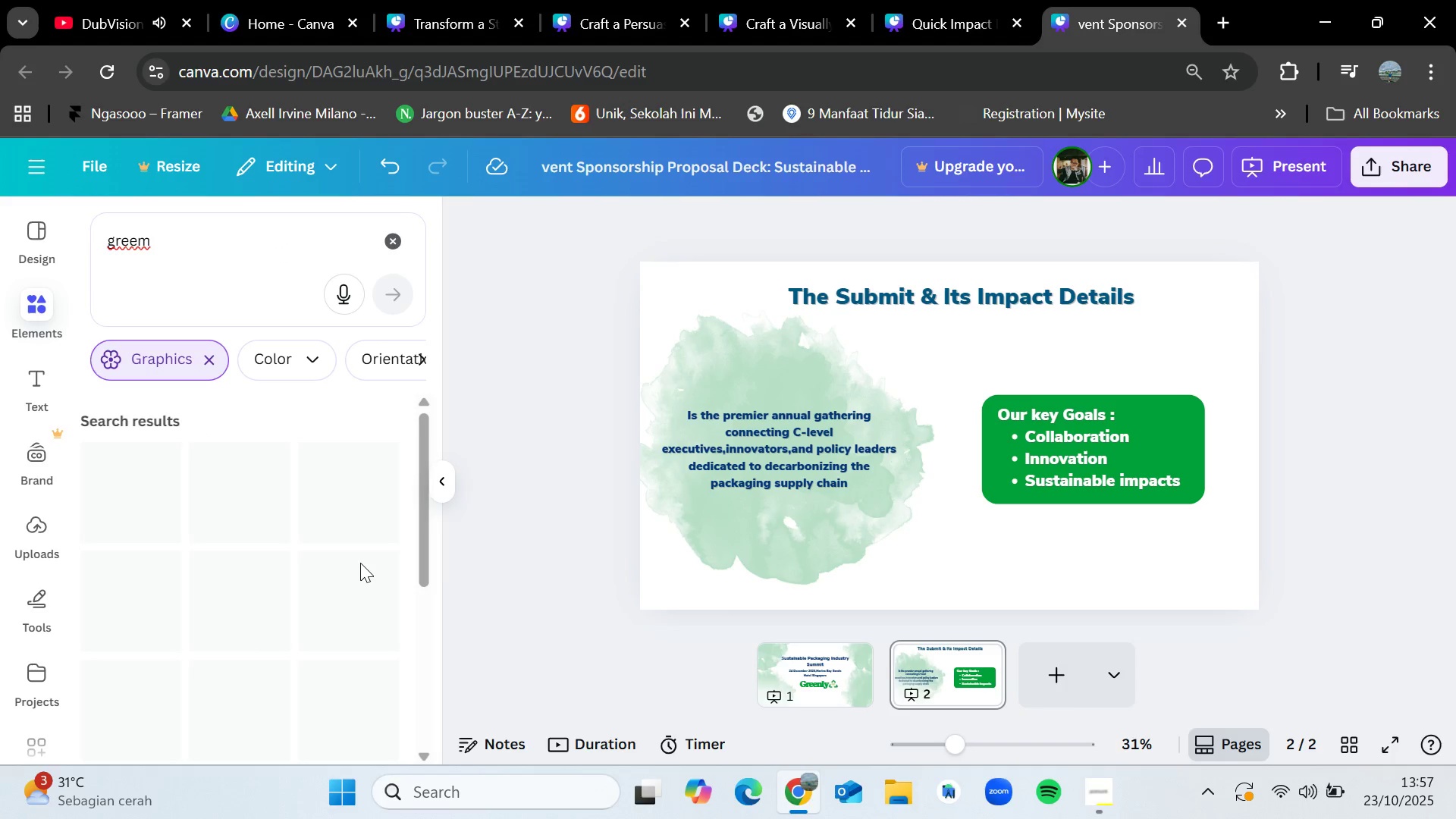 
scroll: coordinate [353, 585], scroll_direction: down, amount: 2.0
 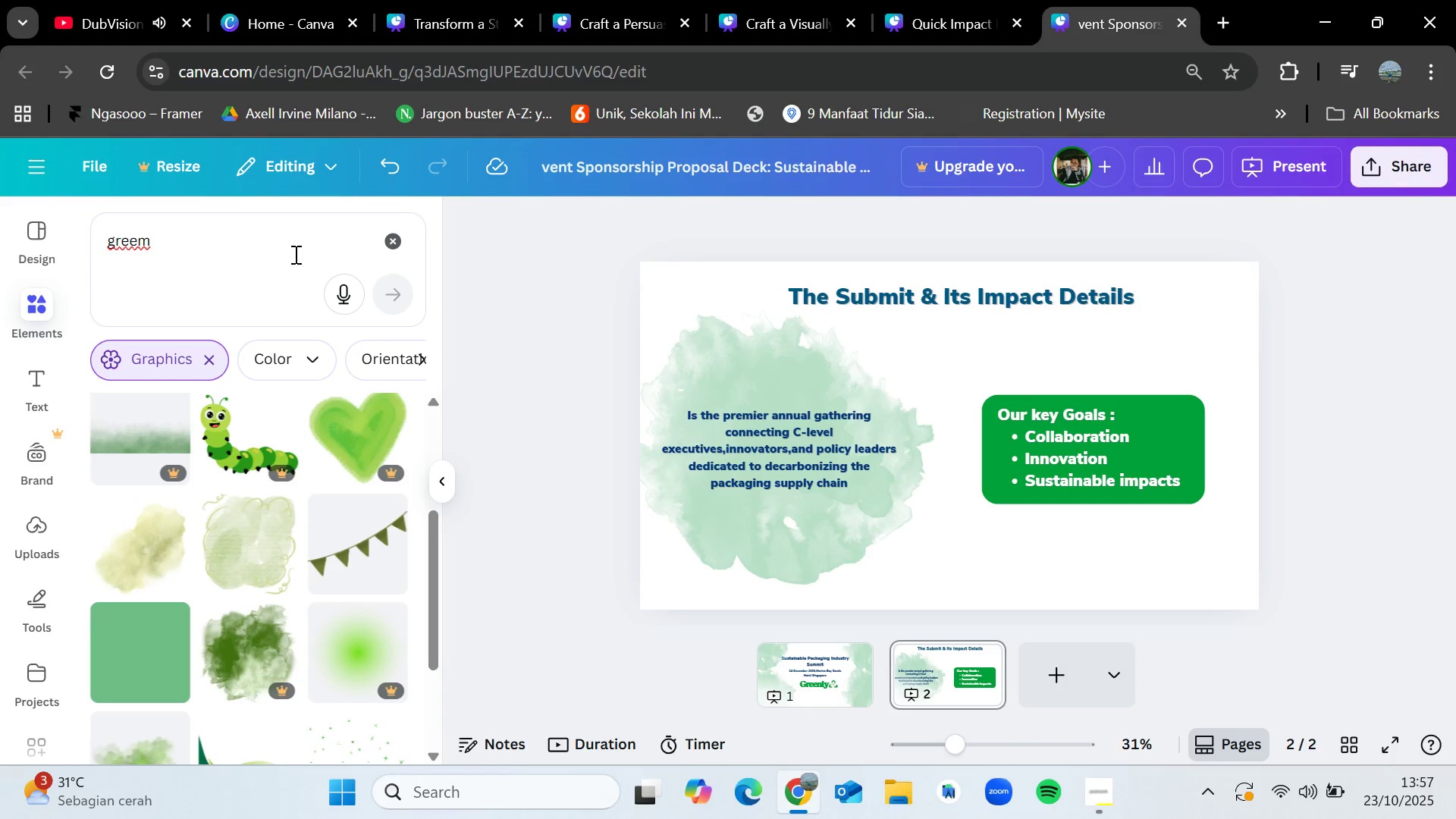 
left_click_drag(start_coordinate=[294, 254], to_coordinate=[124, 246])
 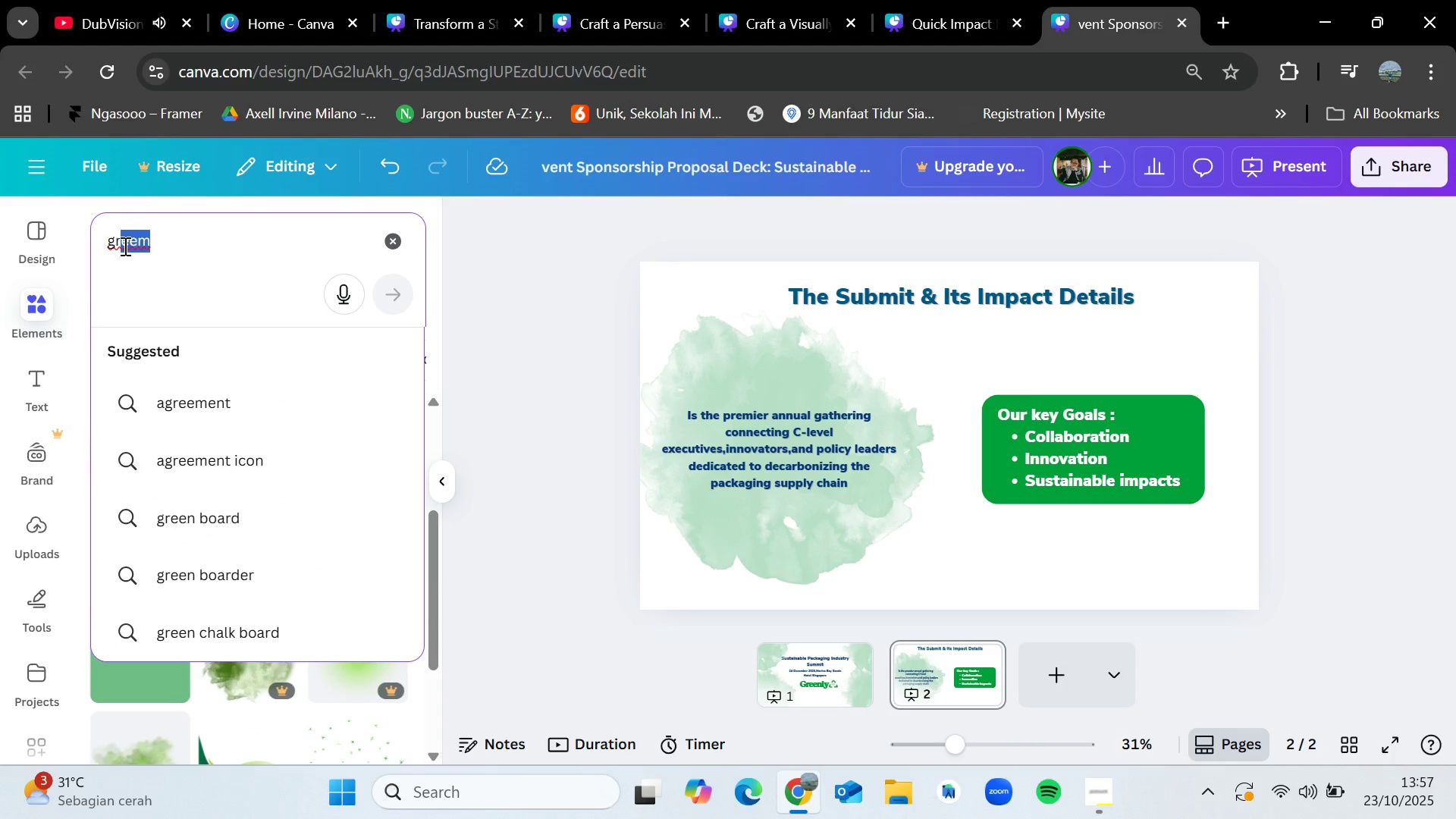 
key(Backspace)
key(Backspace)
key(Backspace)
type(leaf)
 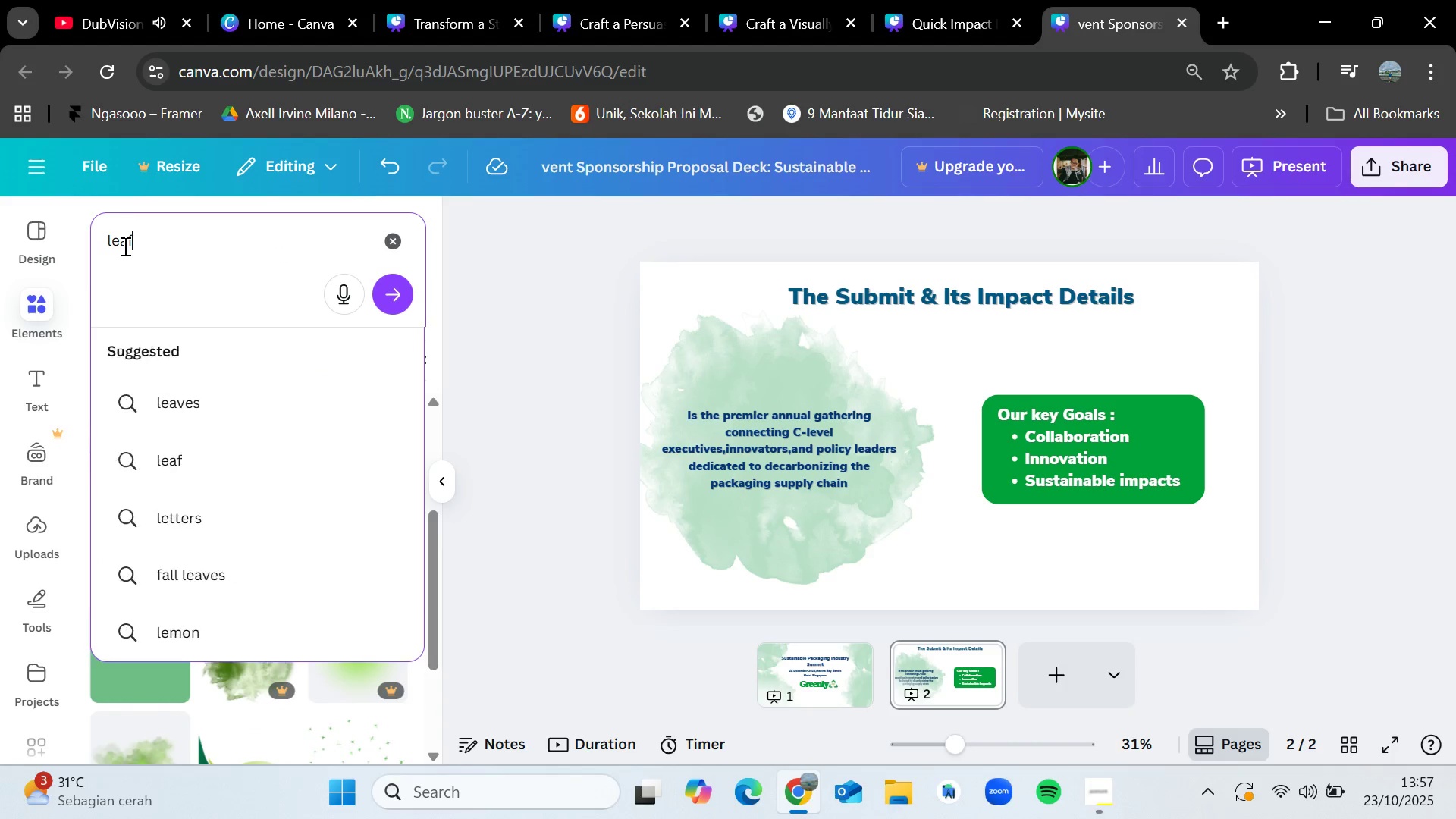 
key(Enter)
 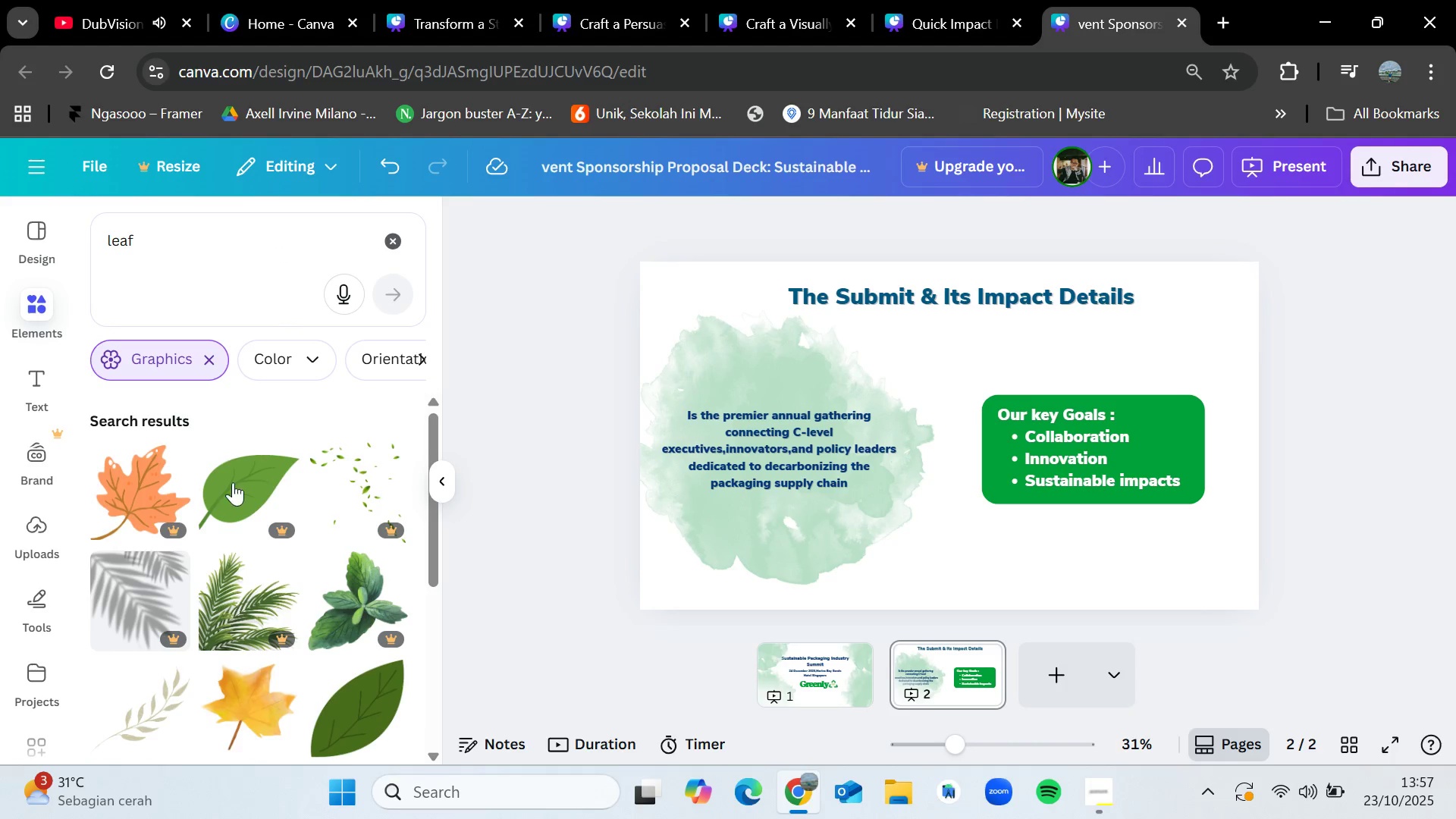 
scroll: coordinate [352, 710], scroll_direction: down, amount: 1.0
 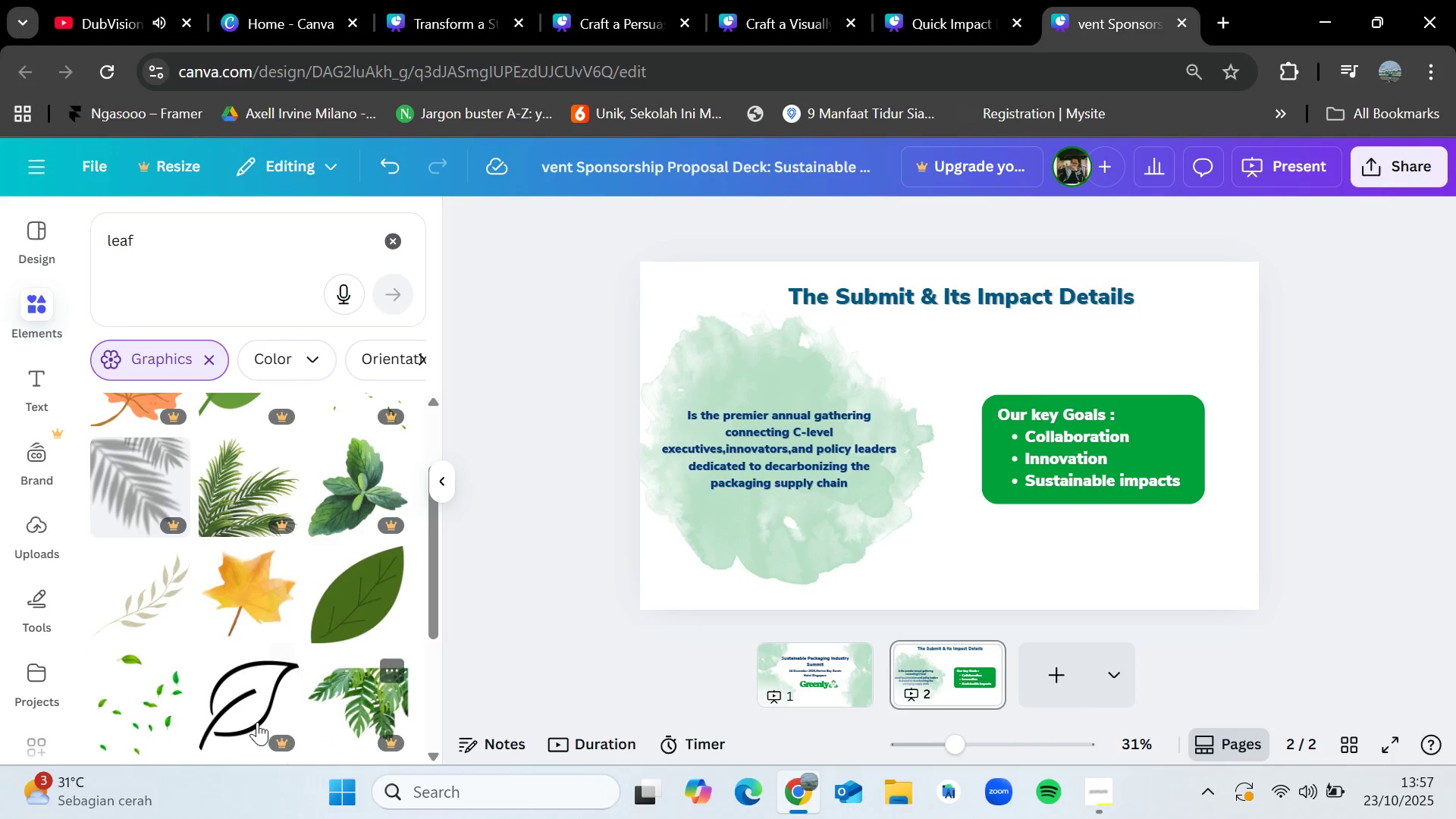 
left_click_drag(start_coordinate=[154, 703], to_coordinate=[1019, 360])
 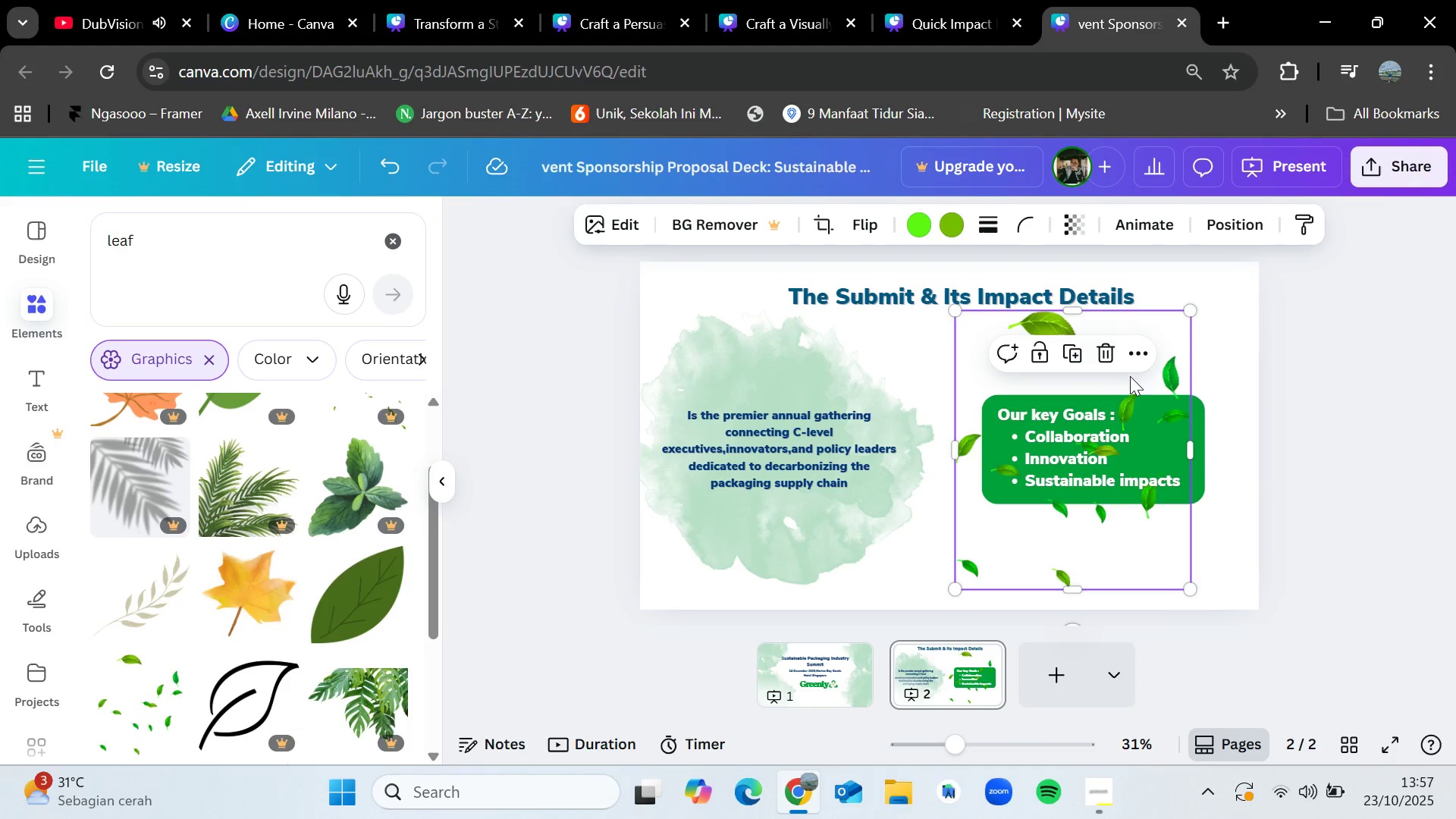 
left_click_drag(start_coordinate=[1159, 374], to_coordinate=[858, 383])
 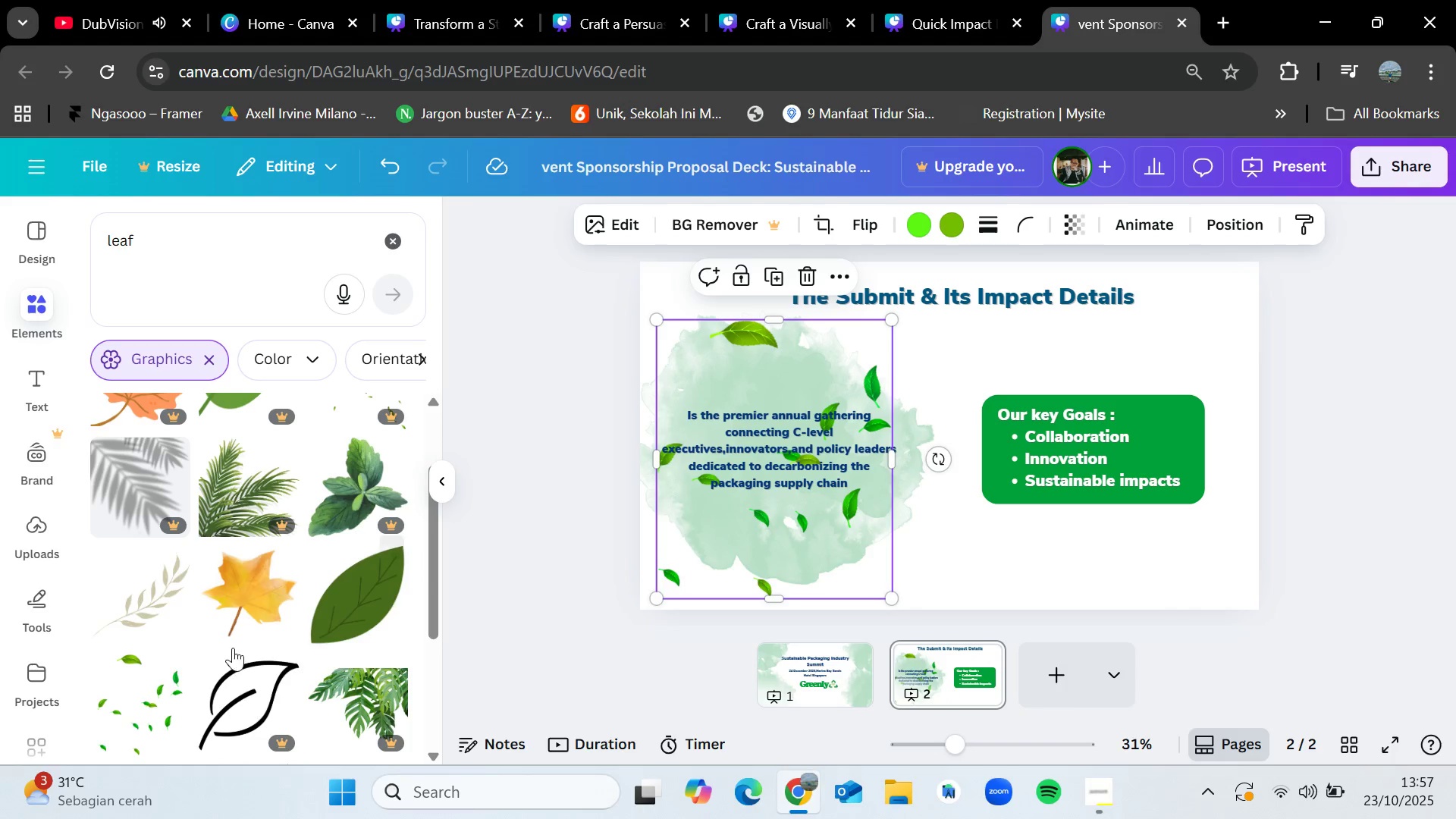 
scroll: coordinate [233, 652], scroll_direction: down, amount: 2.0
 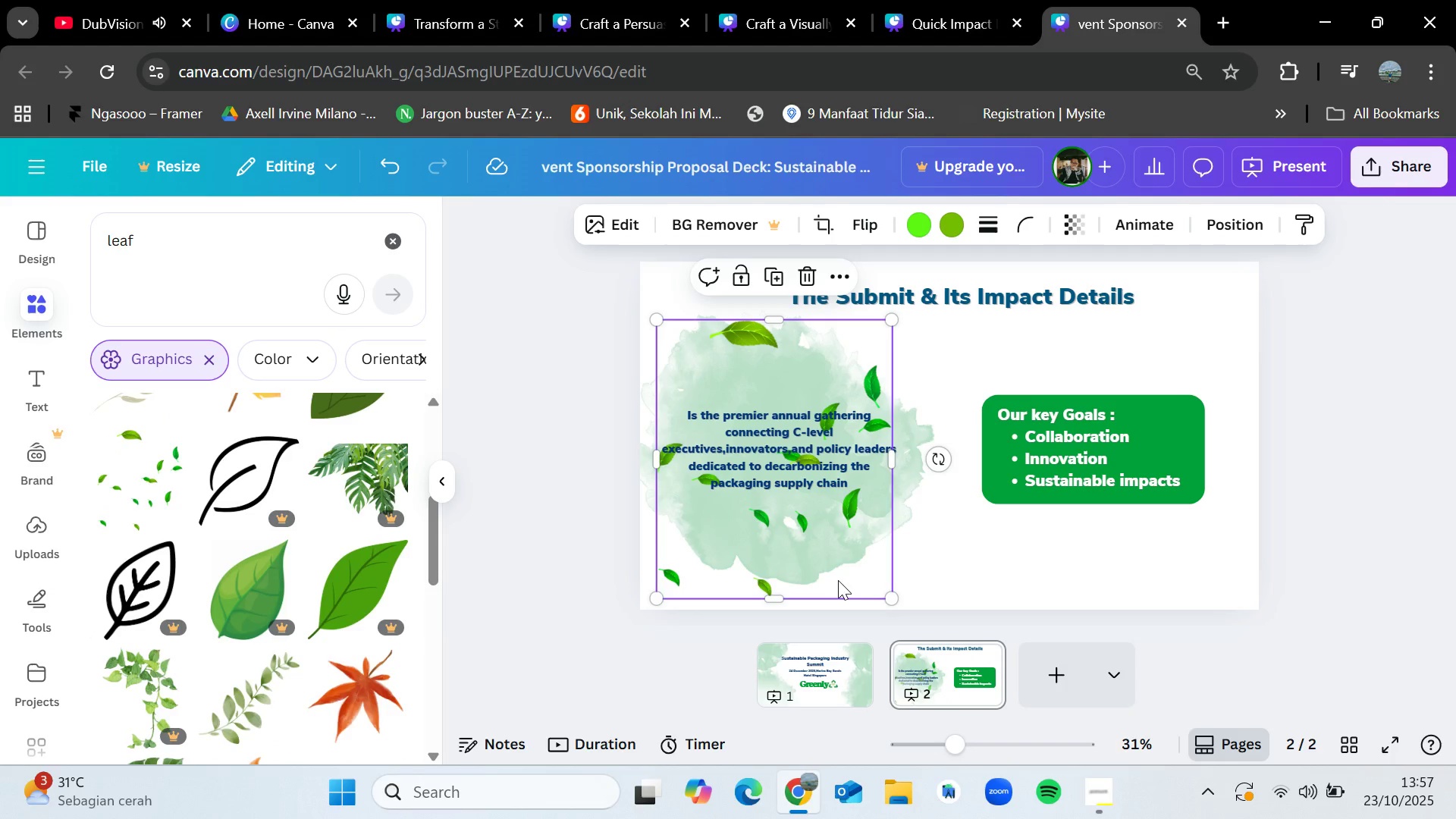 
left_click([1228, 235])
 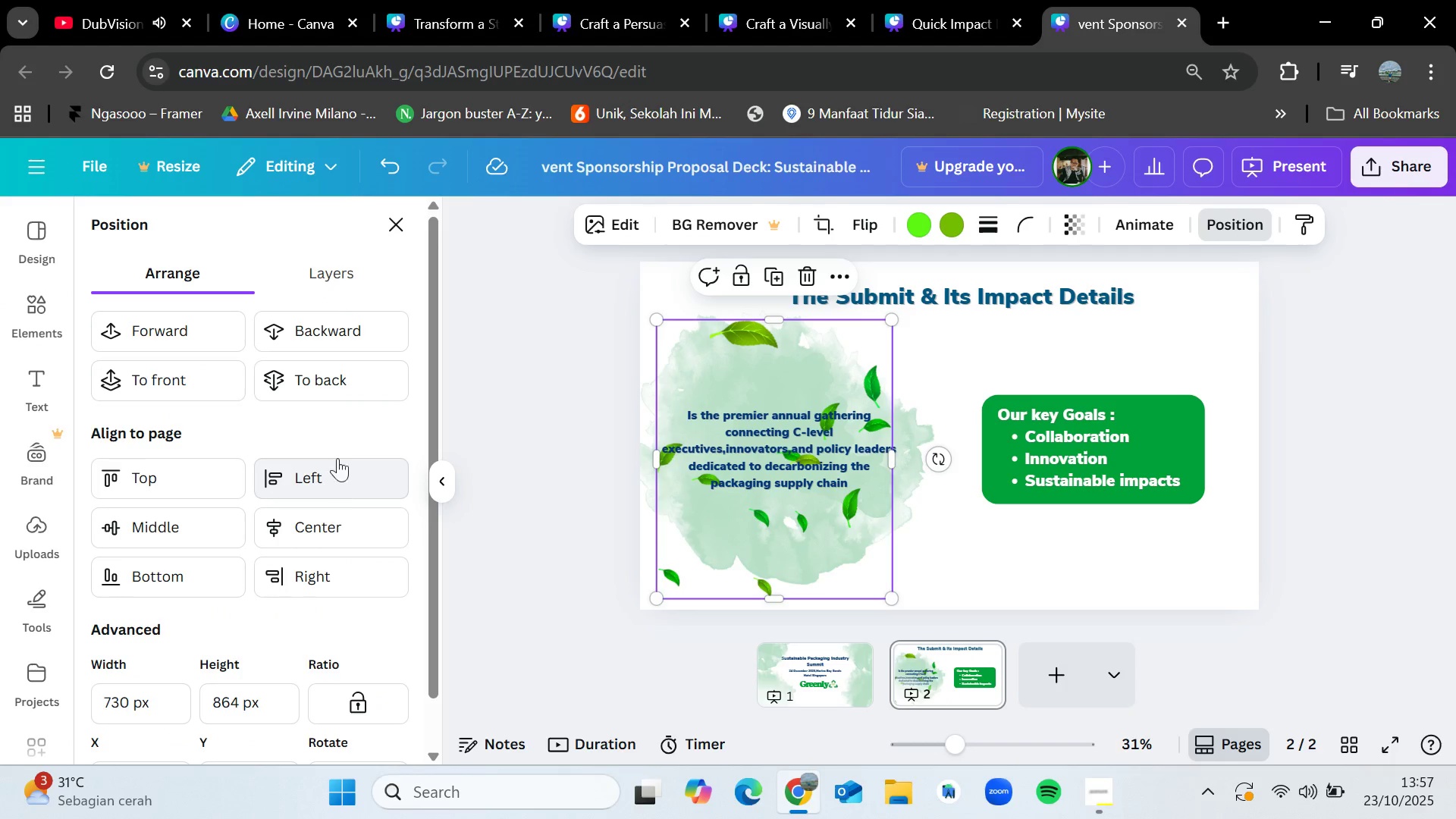 
left_click([350, 380])
 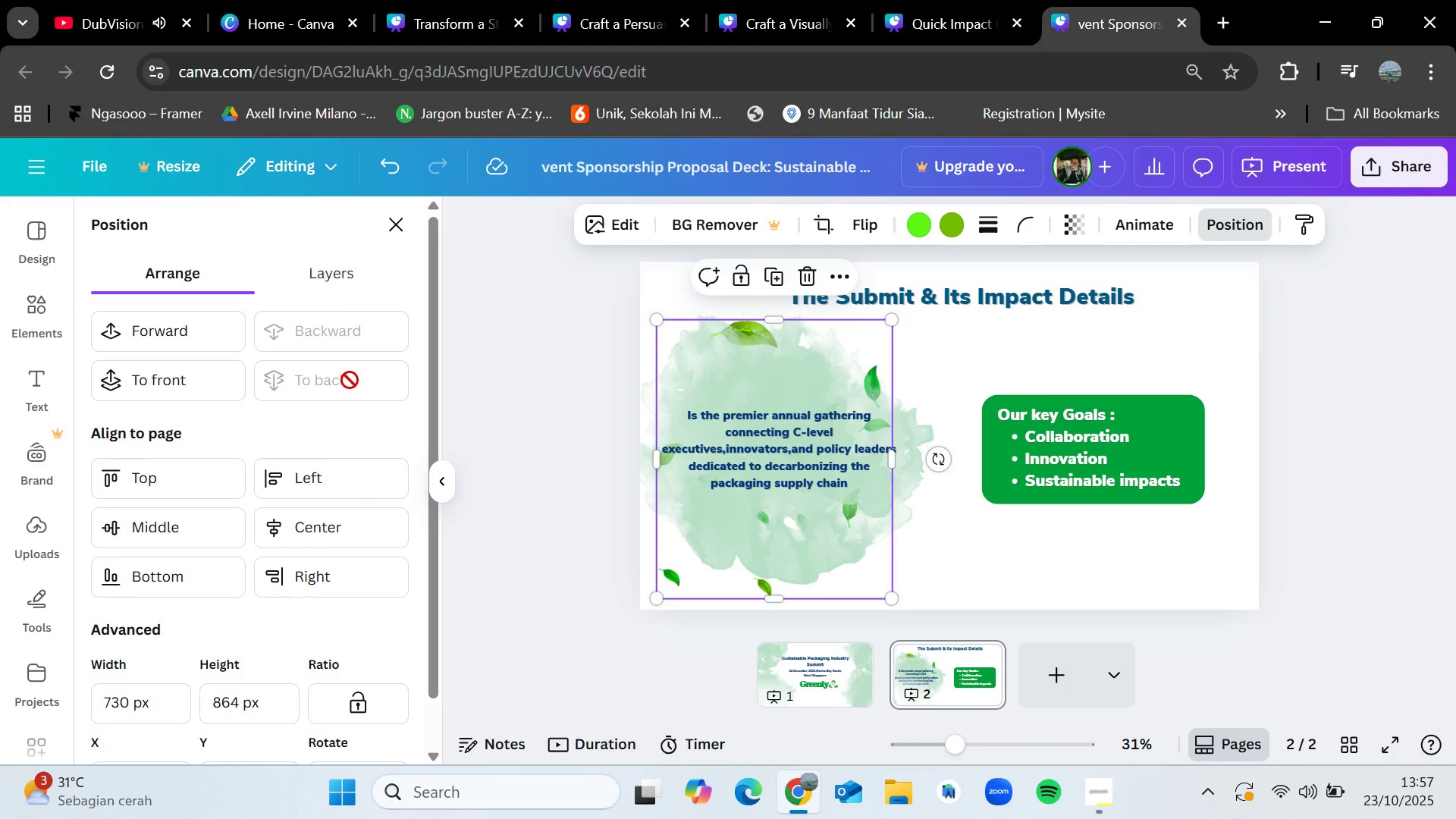 
left_click([350, 380])
 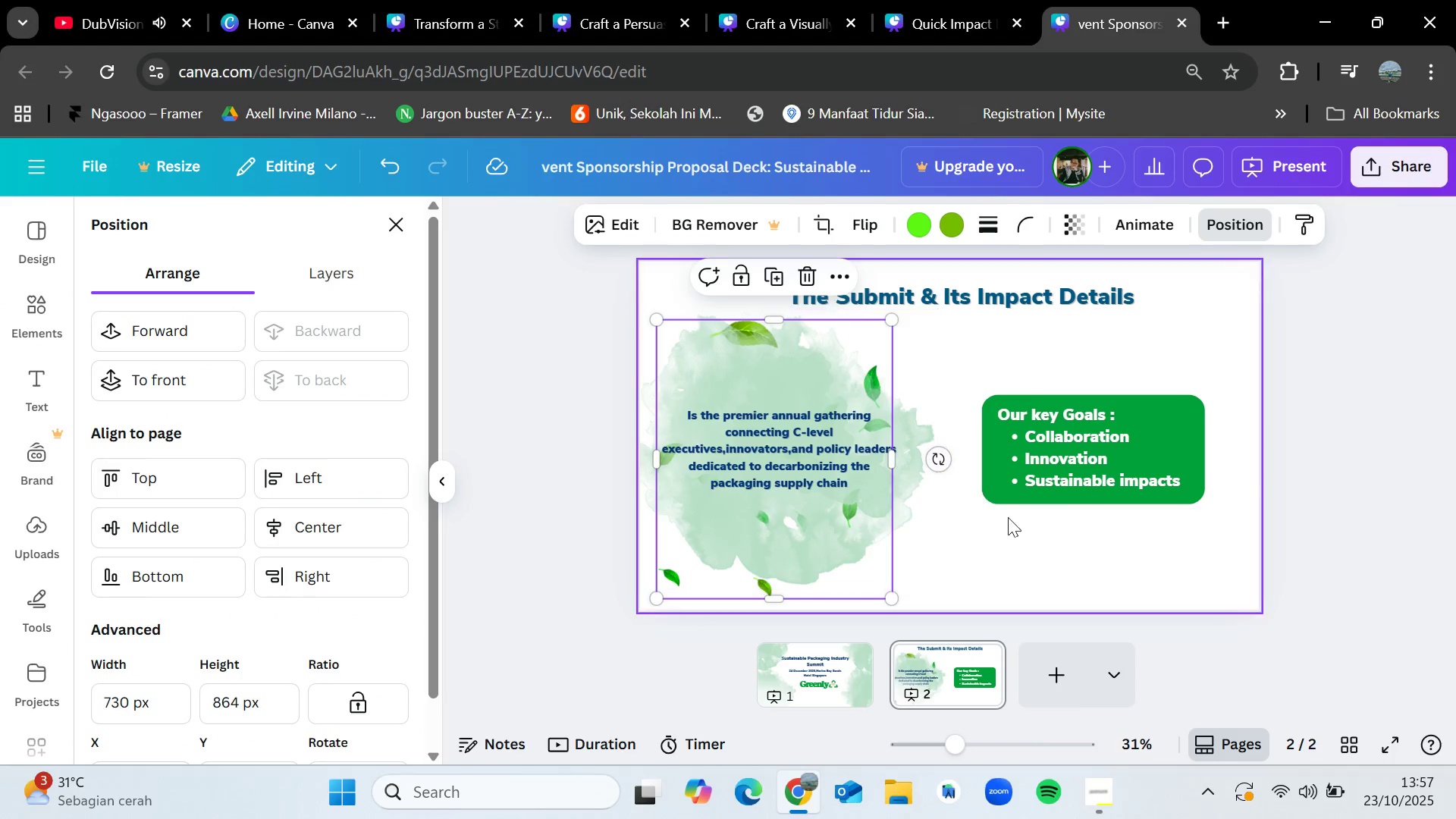 
left_click([1009, 544])
 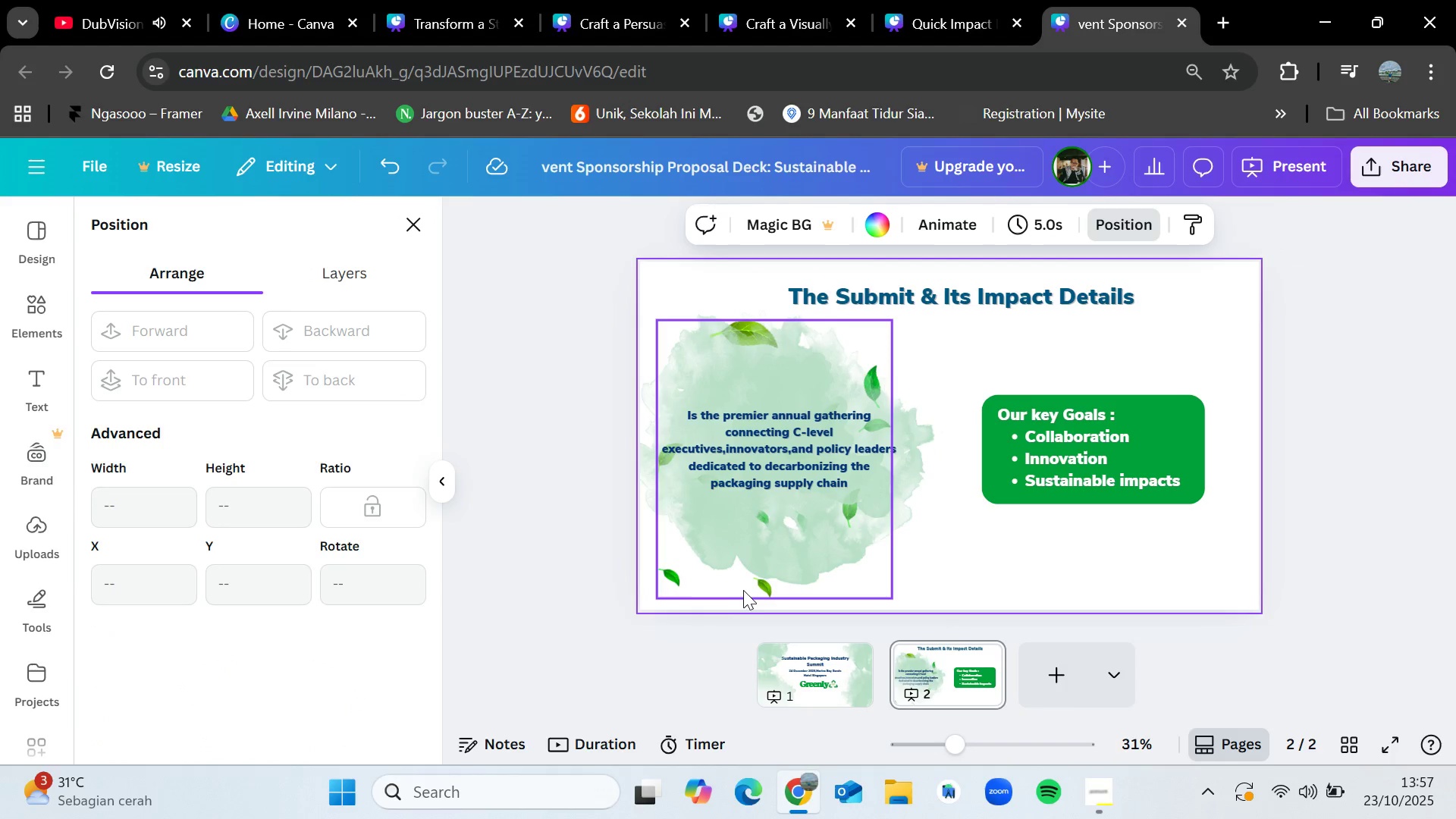 
left_click([745, 590])
 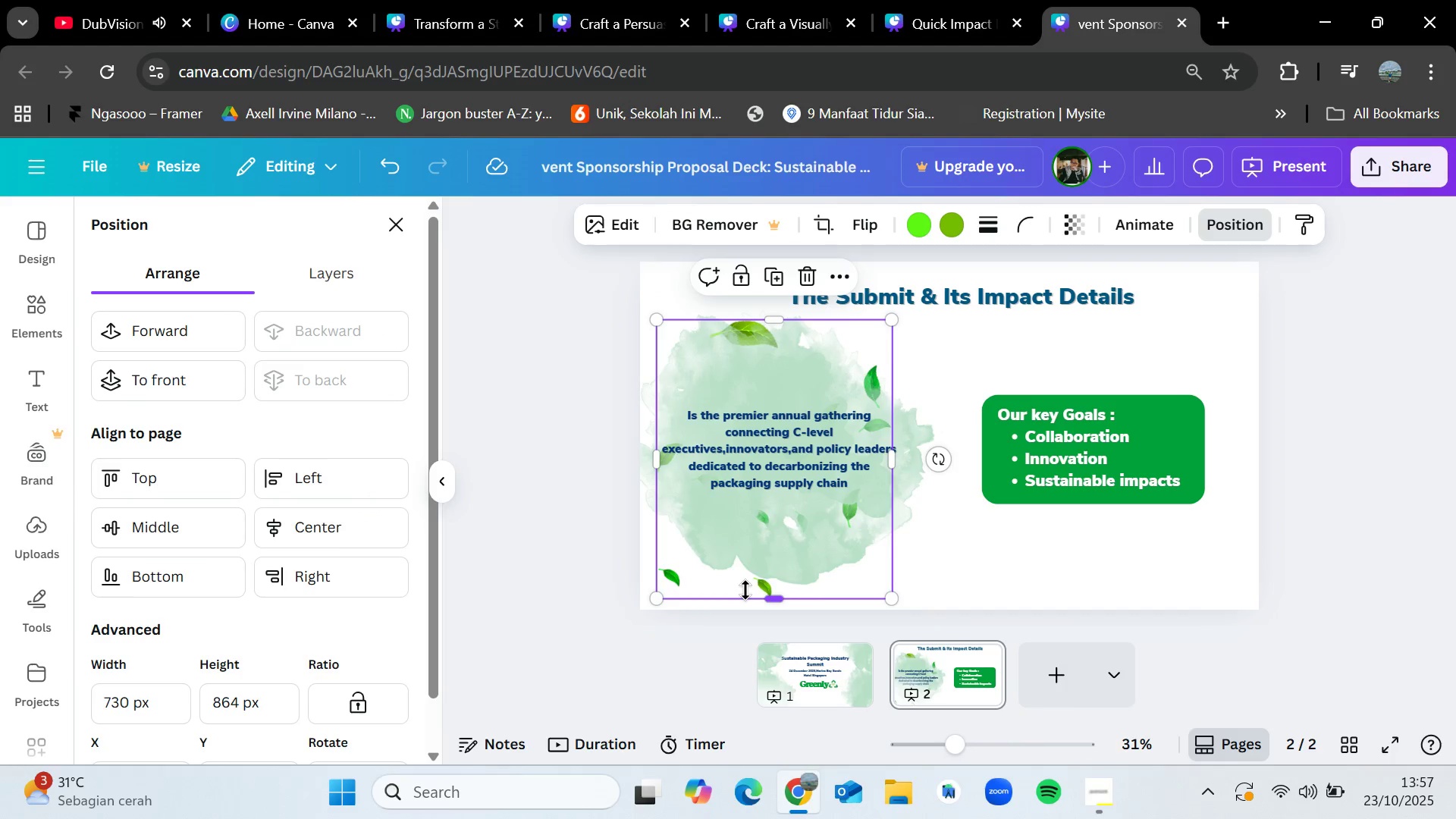 
key(Control+C)
 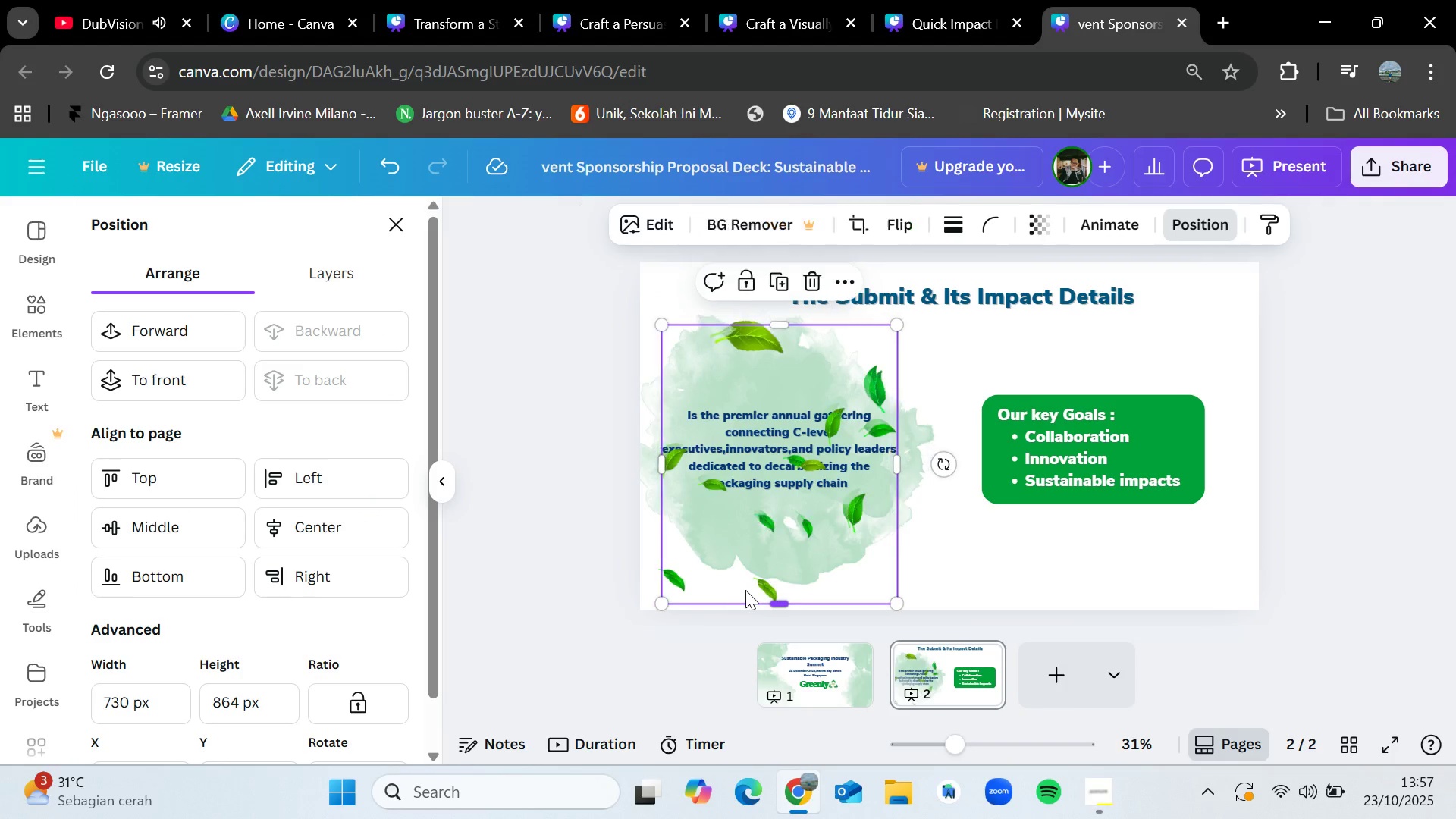 
key(Control+V)
 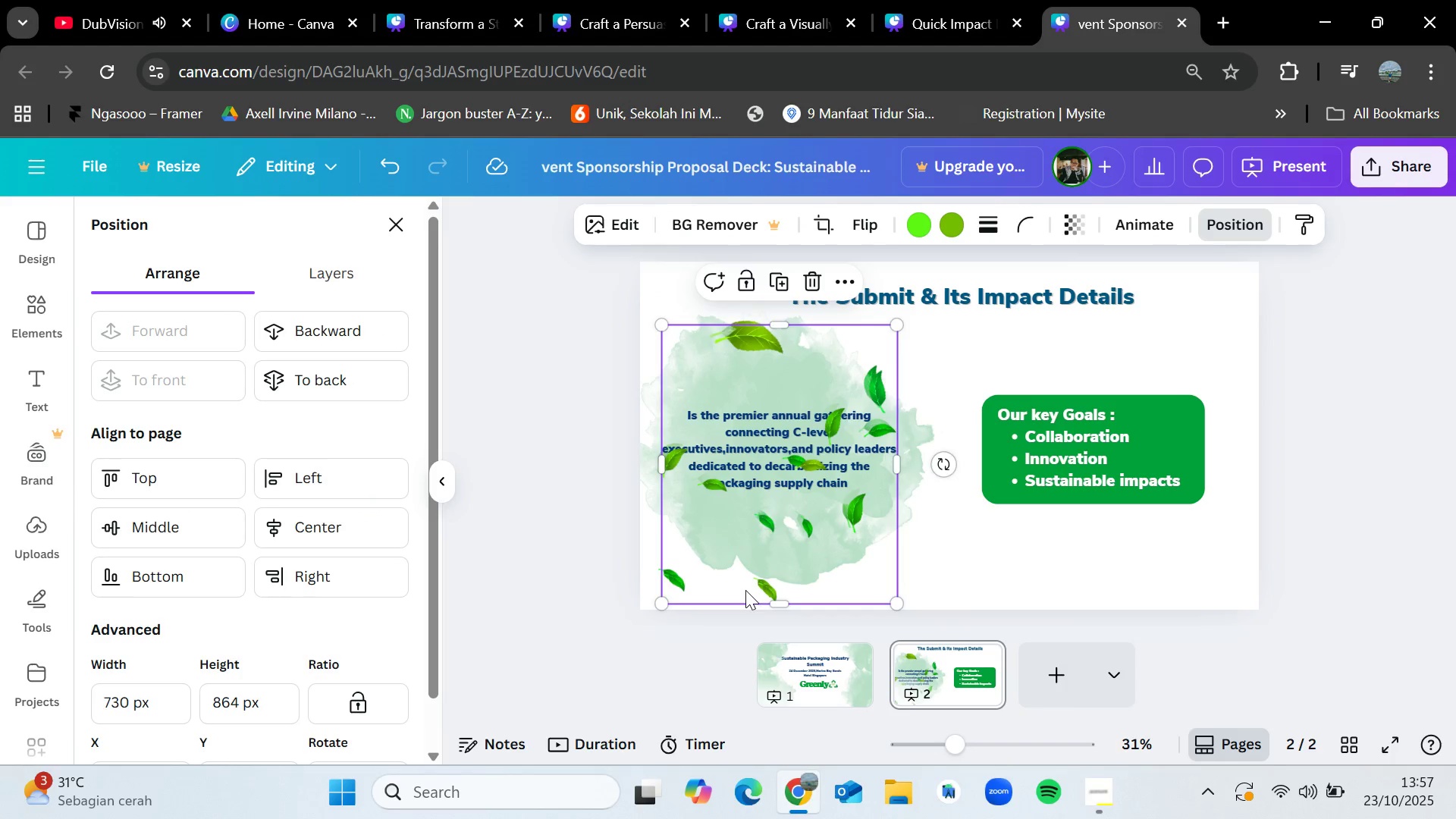 
left_click_drag(start_coordinate=[745, 590], to_coordinate=[1019, 585])
 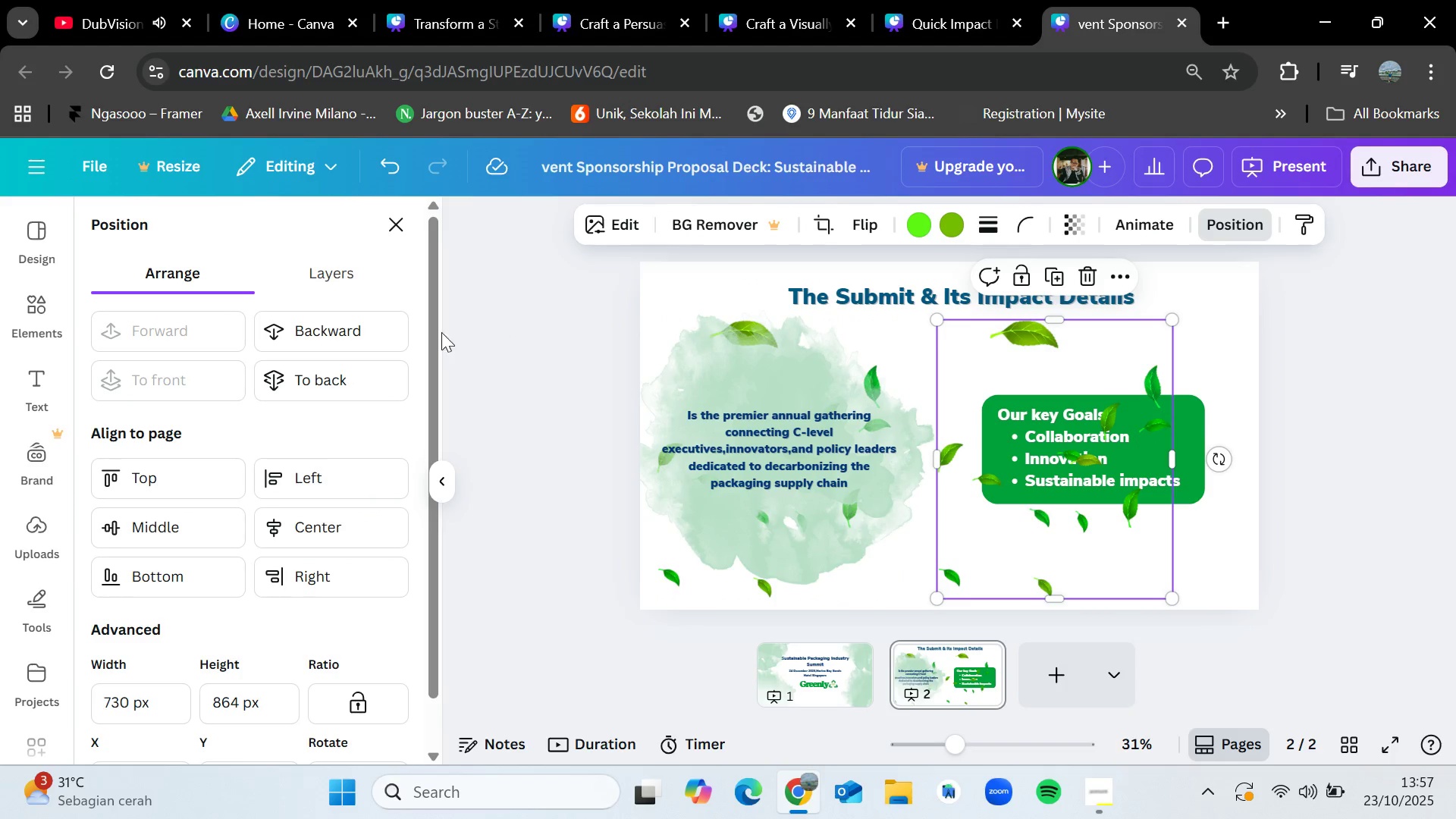 
left_click([376, 368])
 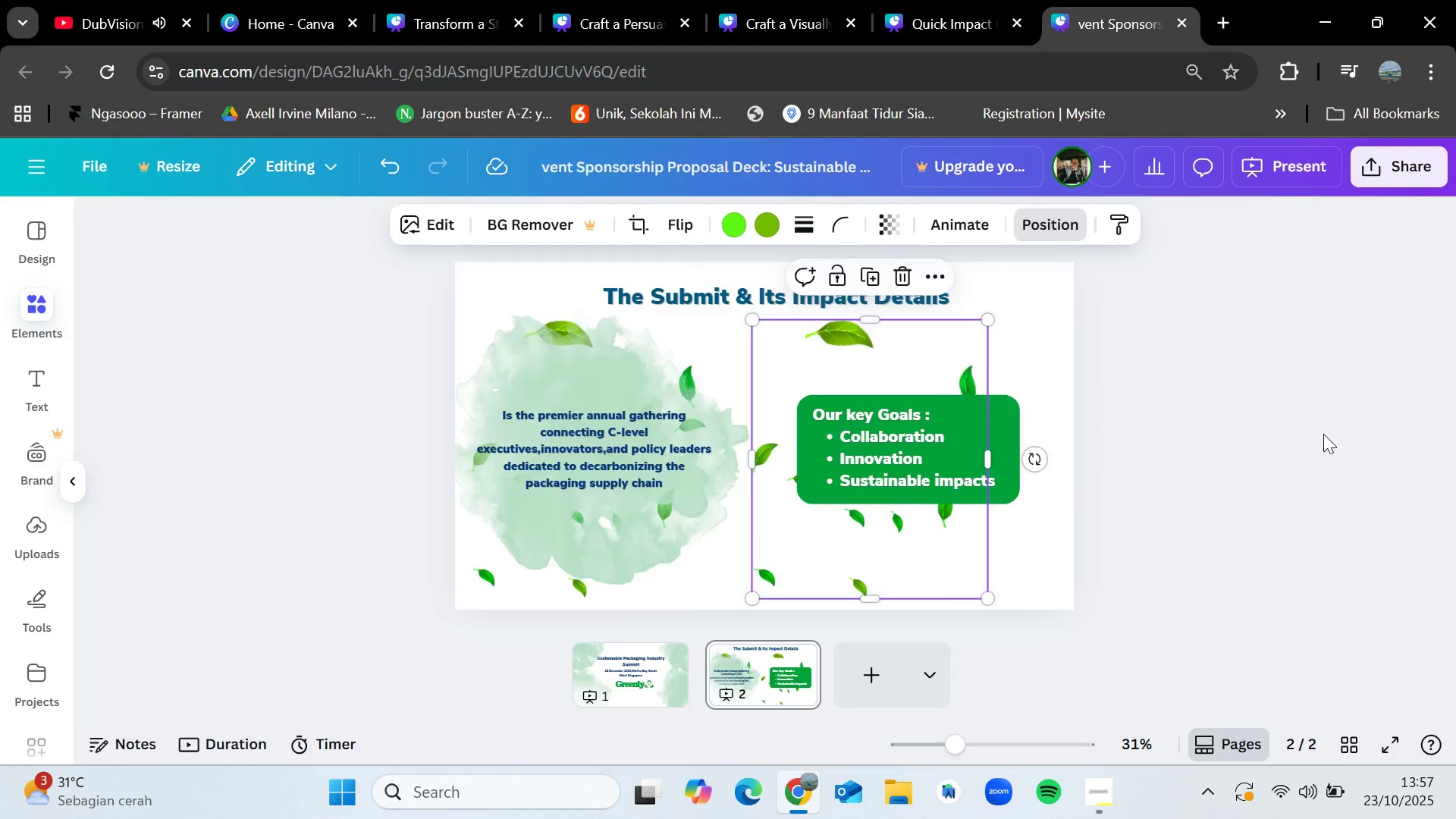 
double_click([1323, 434])
 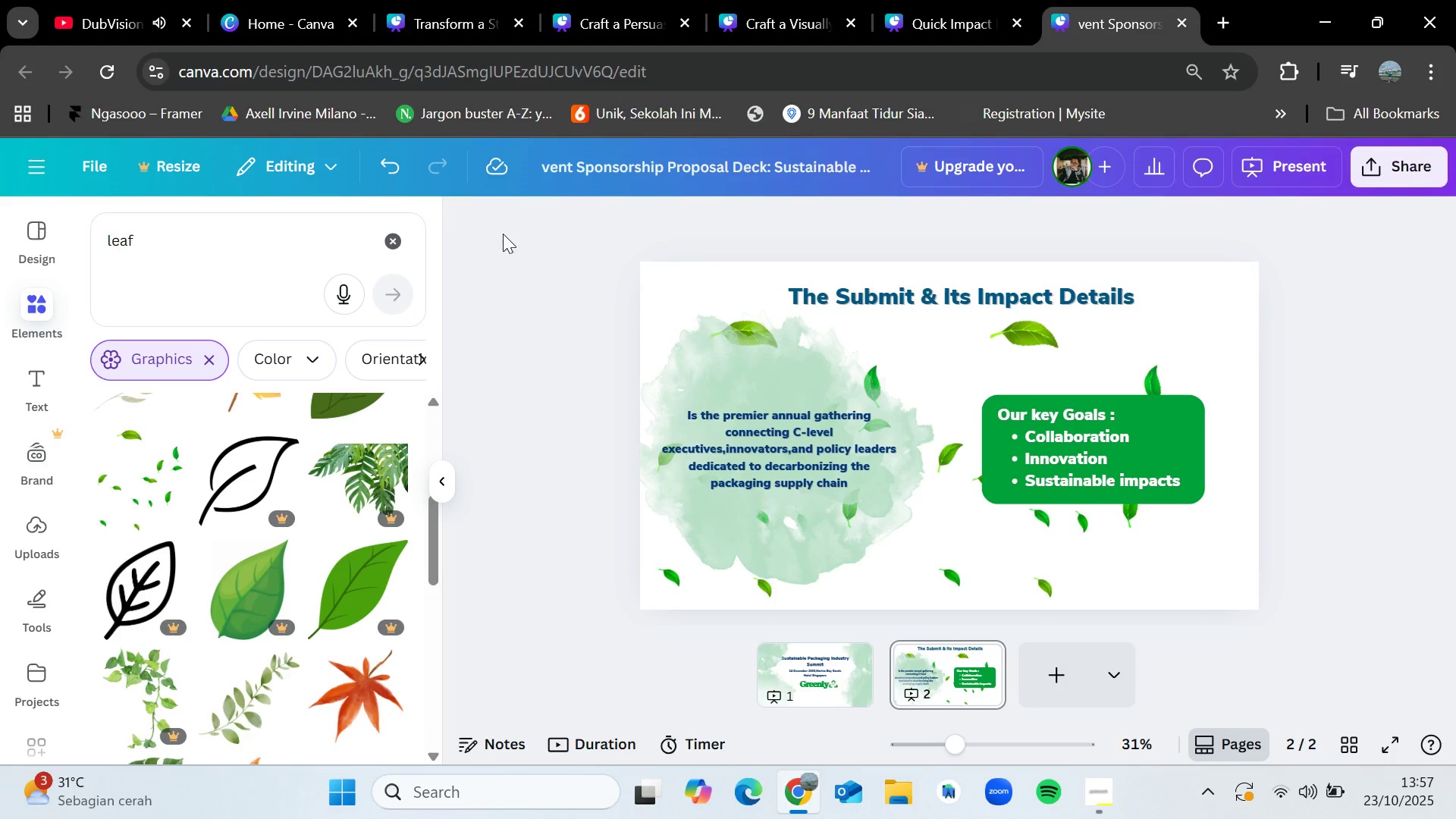 
left_click([409, 231])
 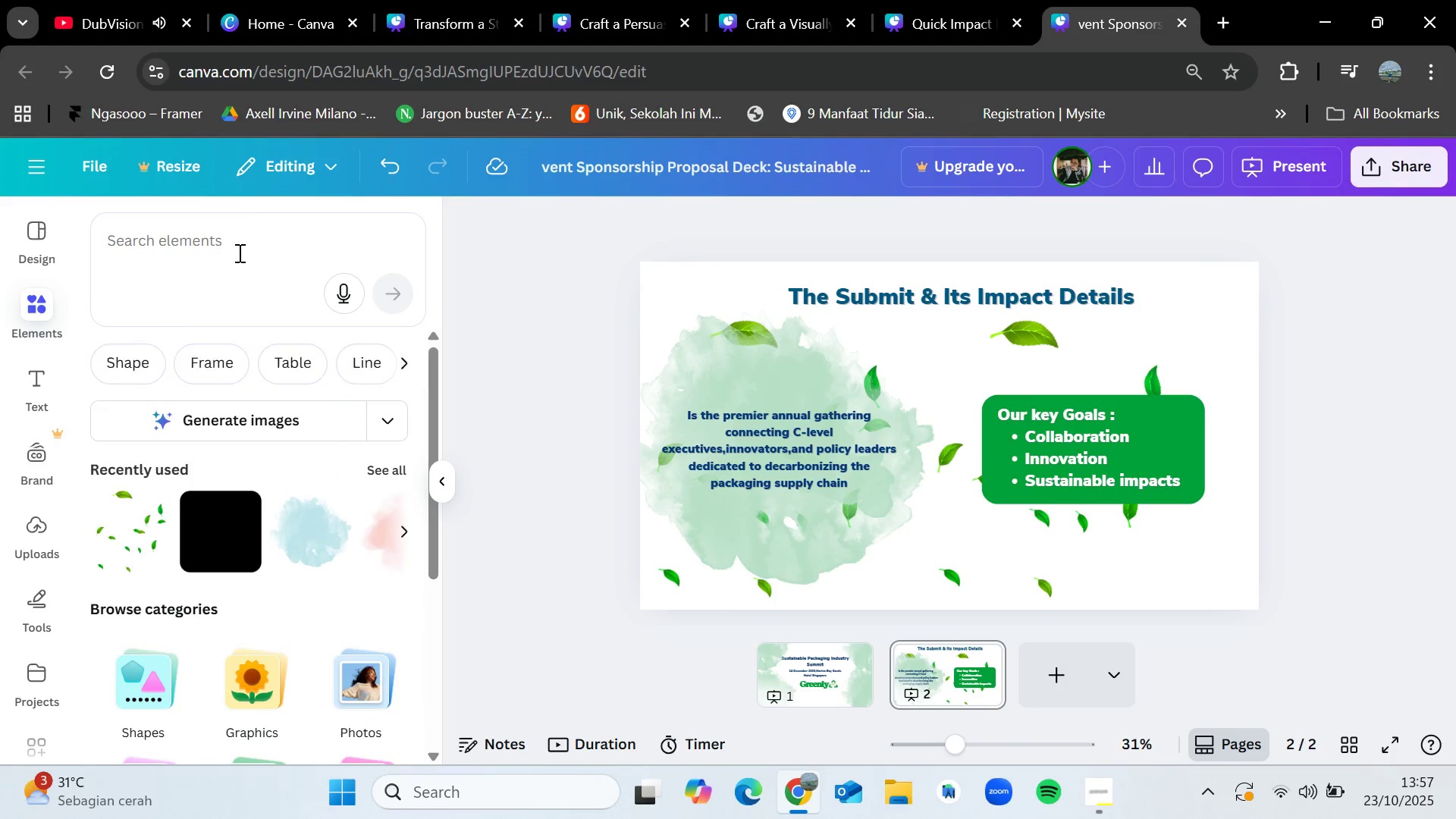 
left_click([238, 253])
 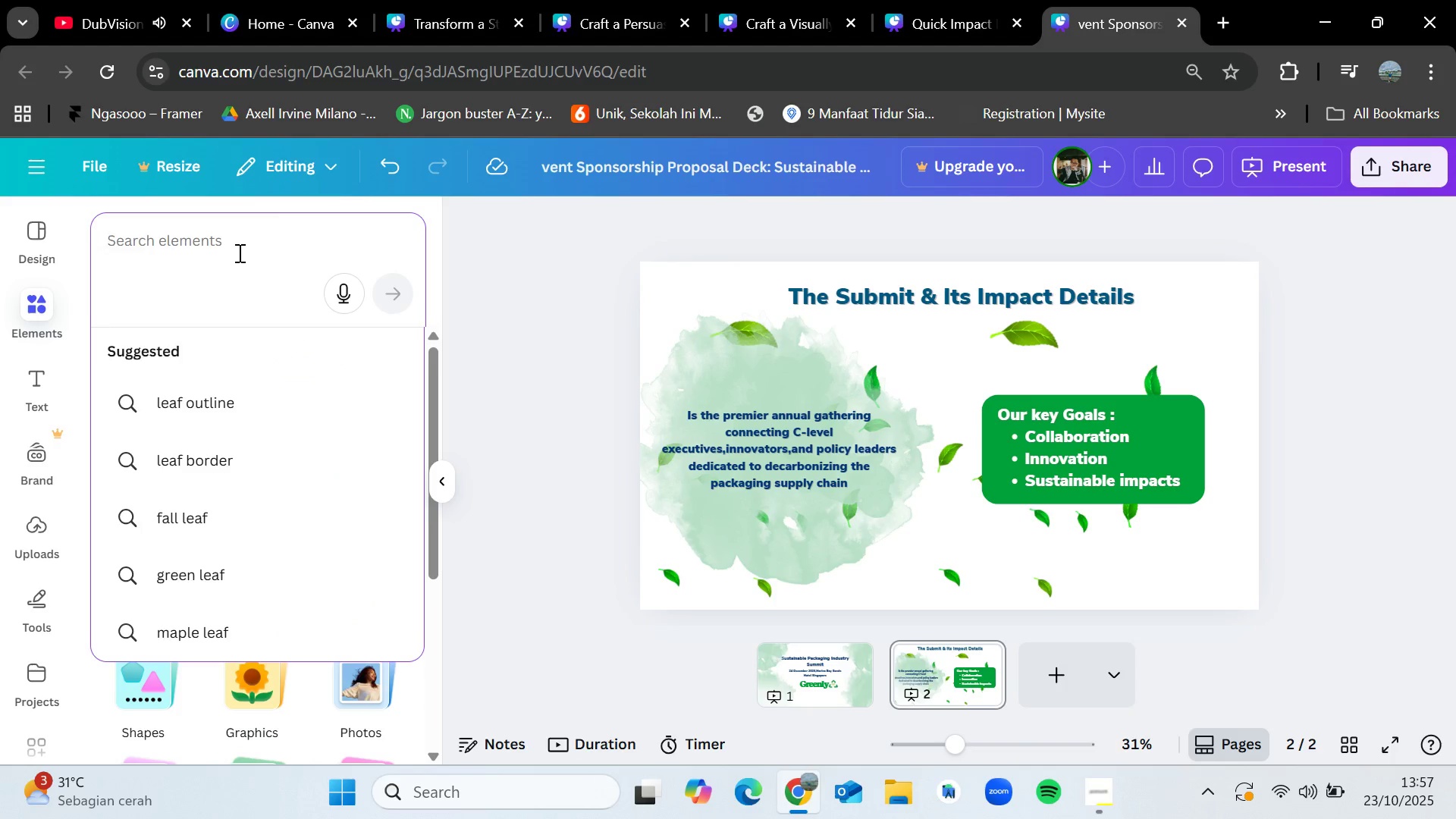 
type(go green)
 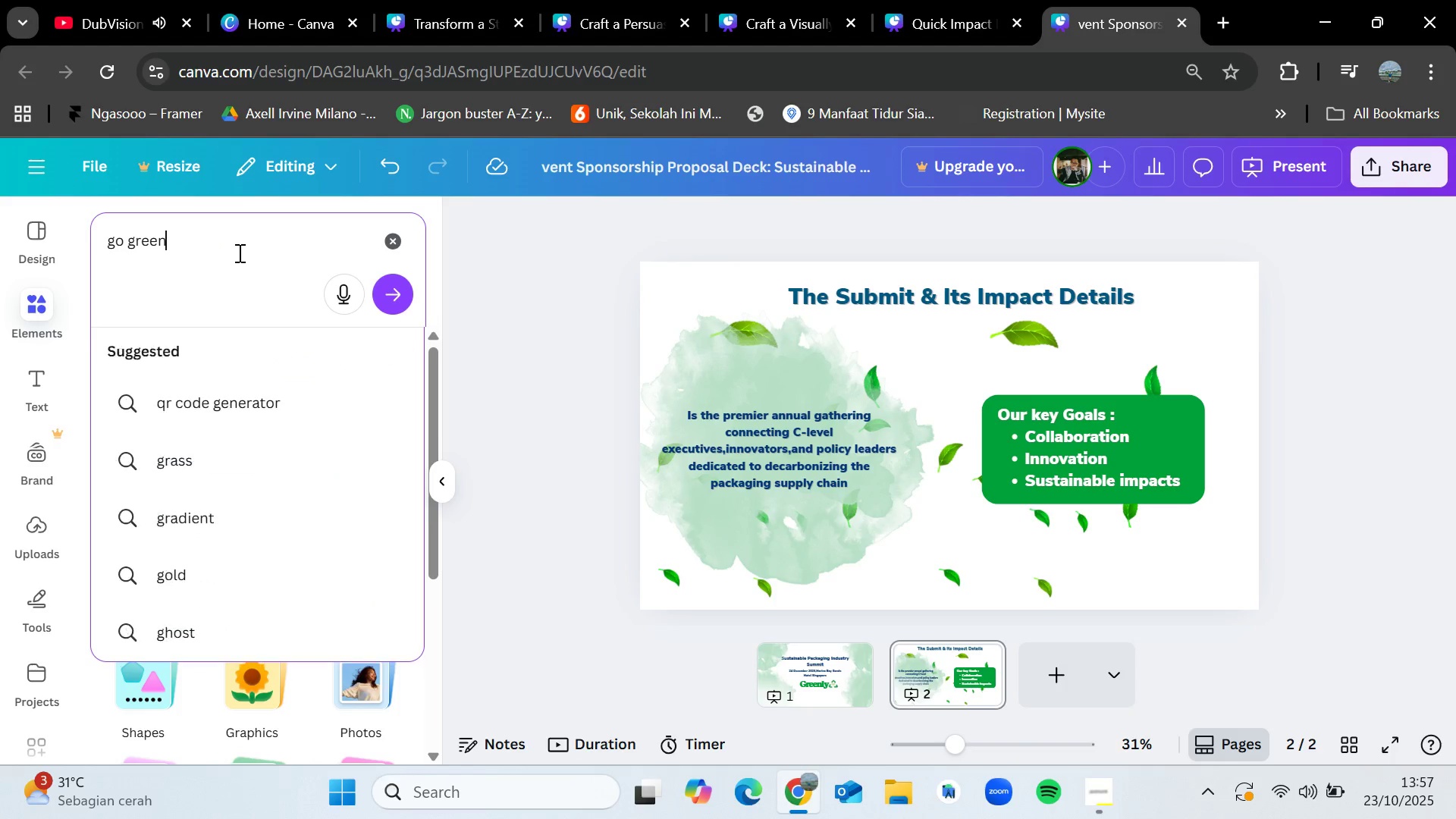 
key(Enter)
 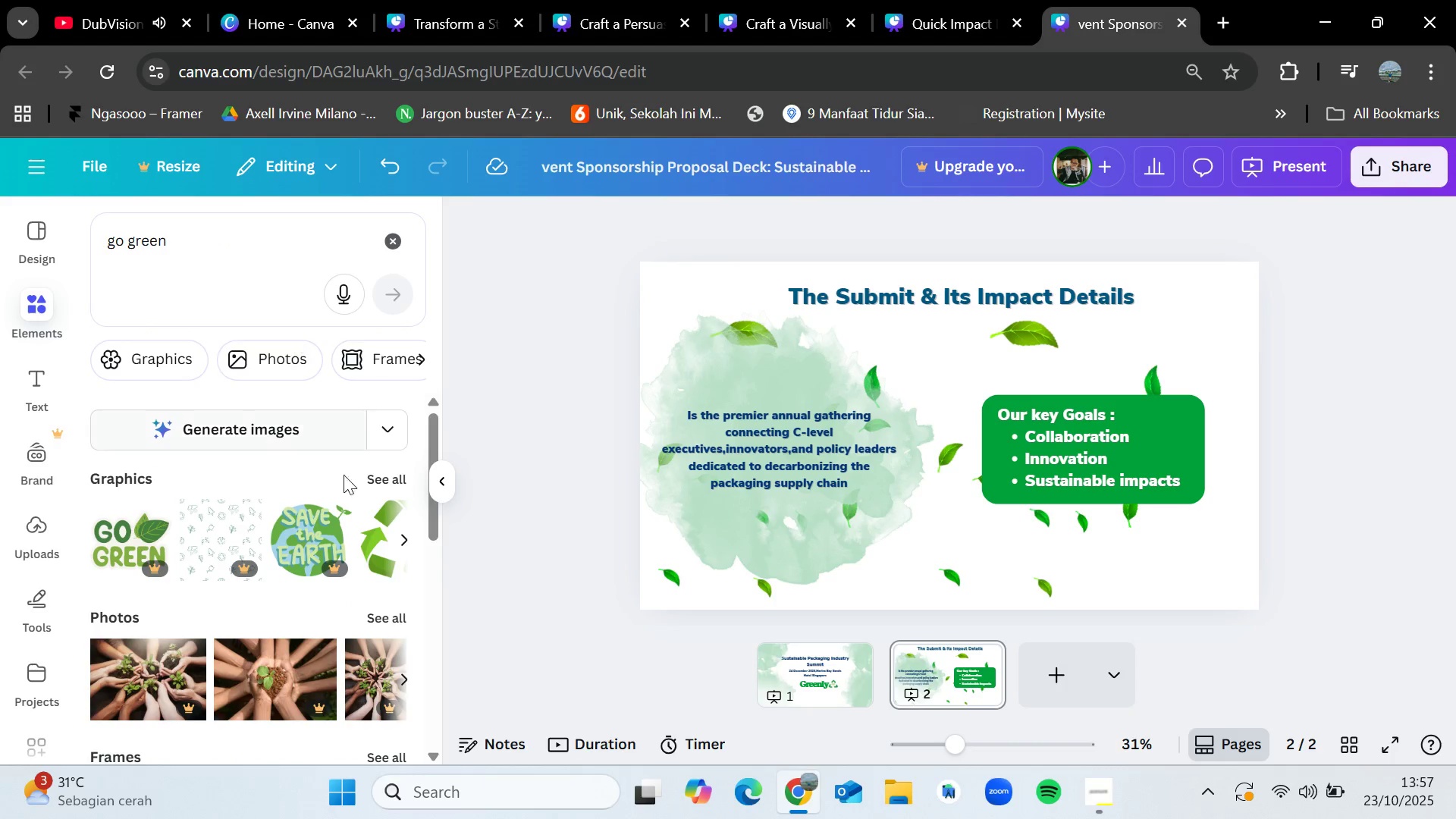 
left_click([390, 478])
 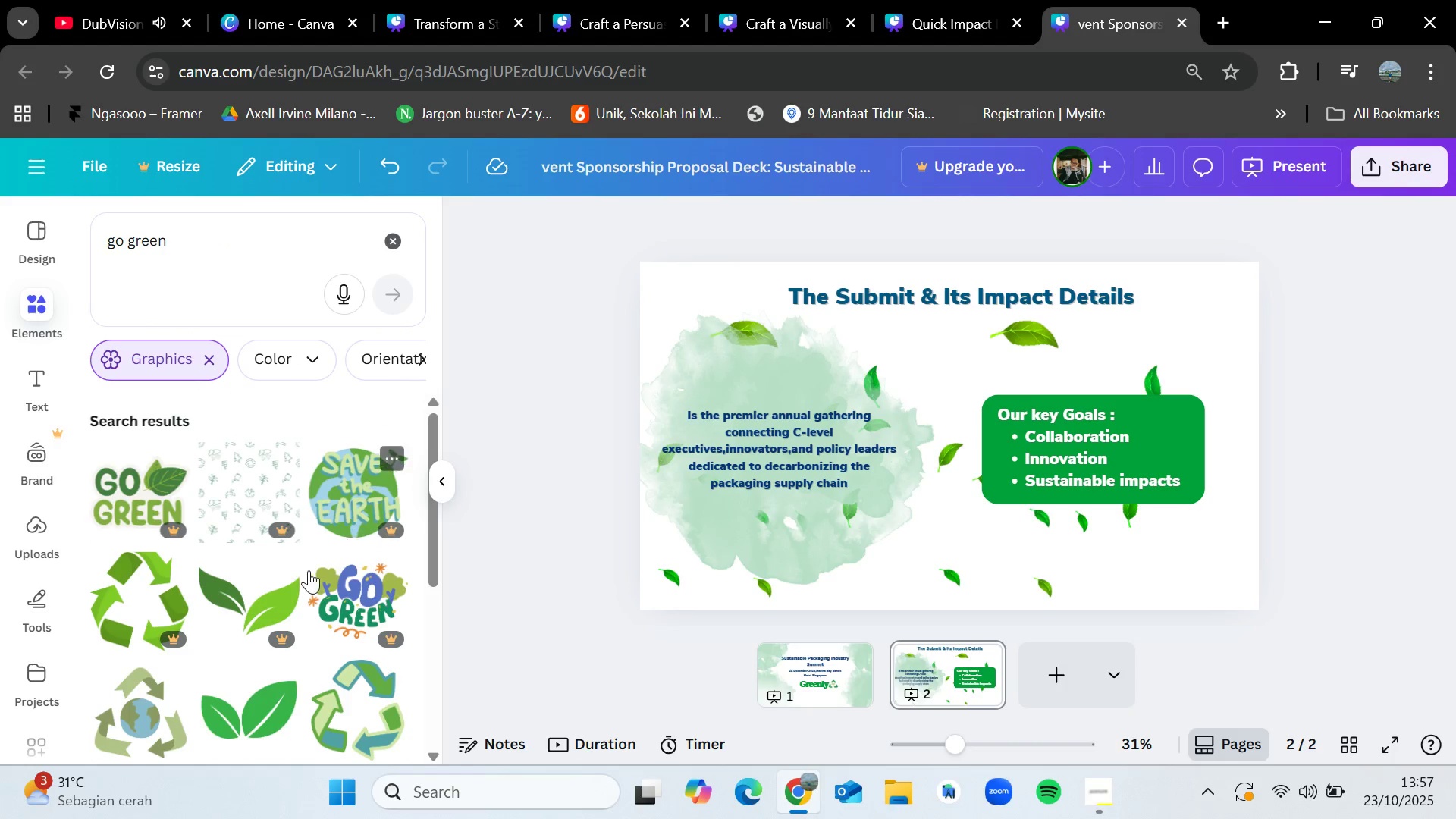 
scroll: coordinate [297, 625], scroll_direction: down, amount: 2.0
 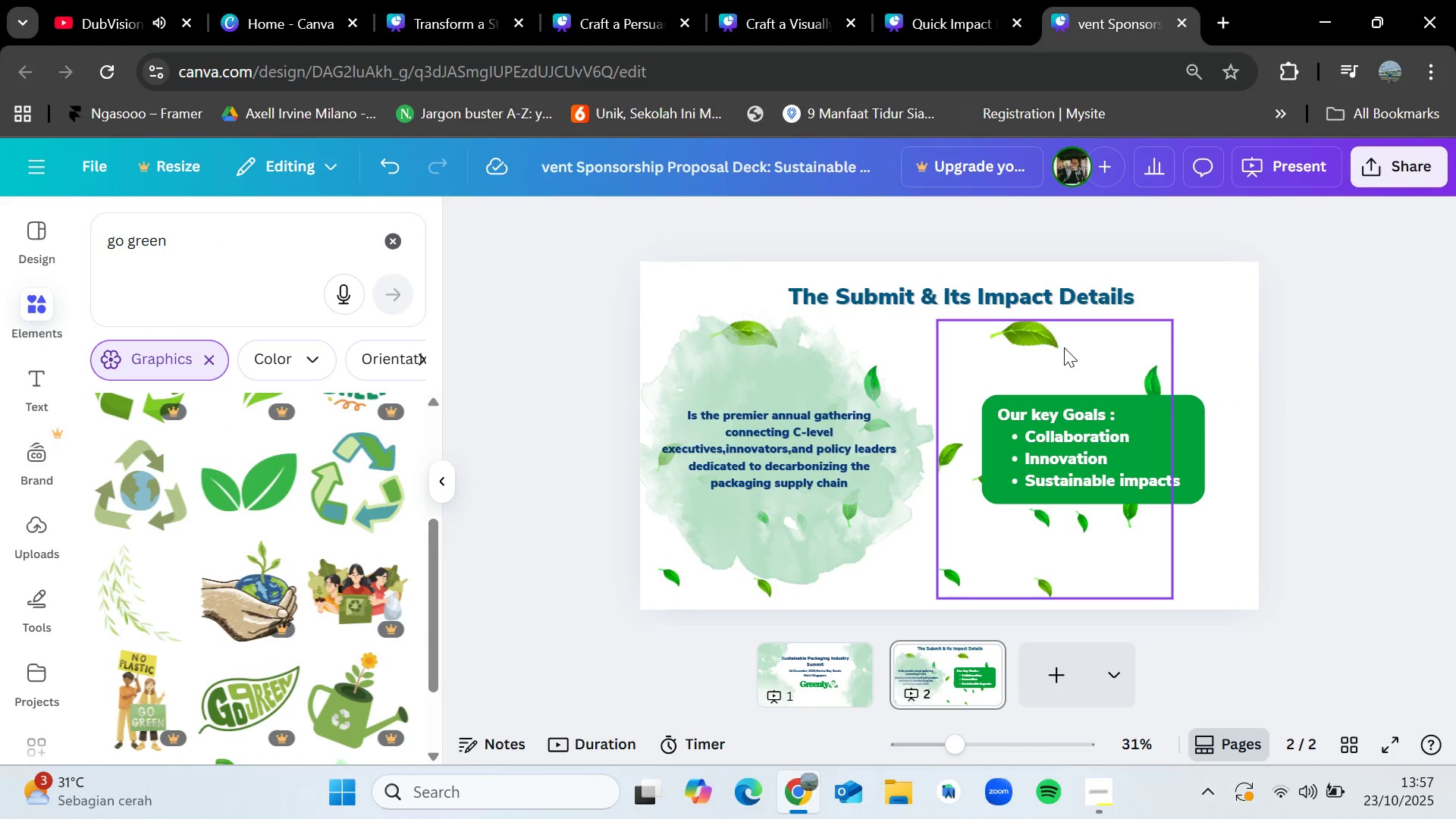 
left_click([1043, 339])
 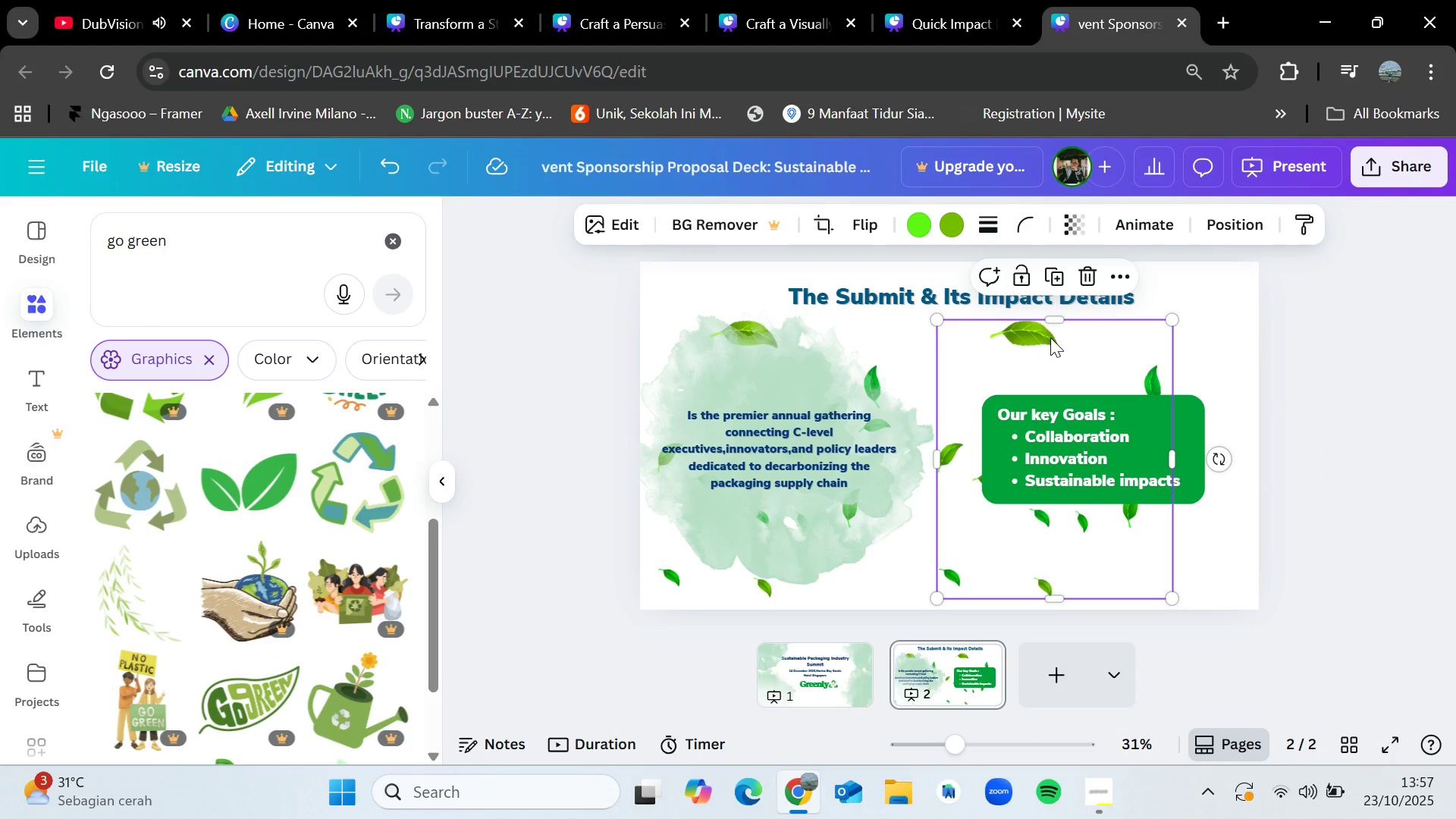 
key(Control+C)
 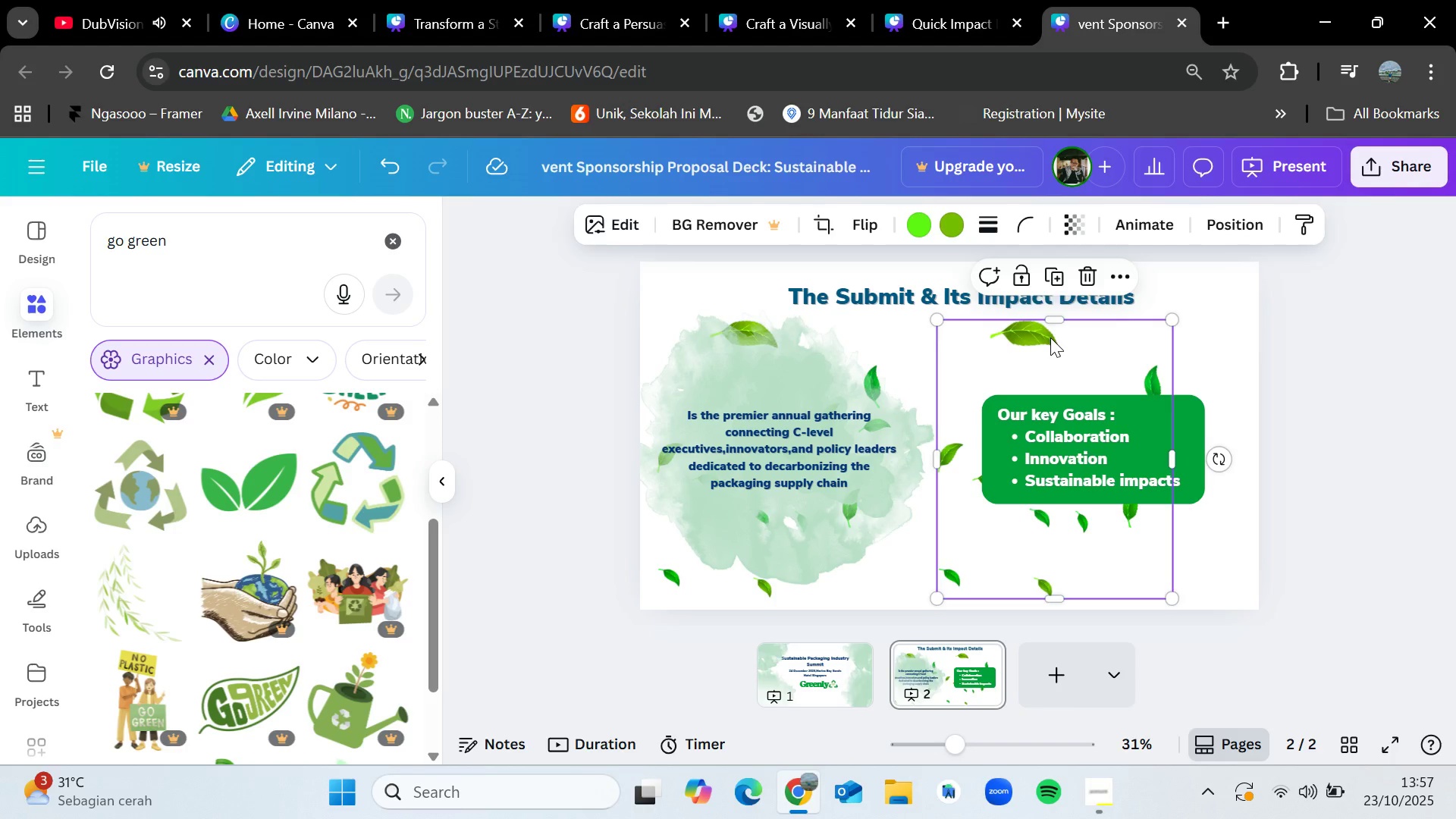 
key(Control+V)
 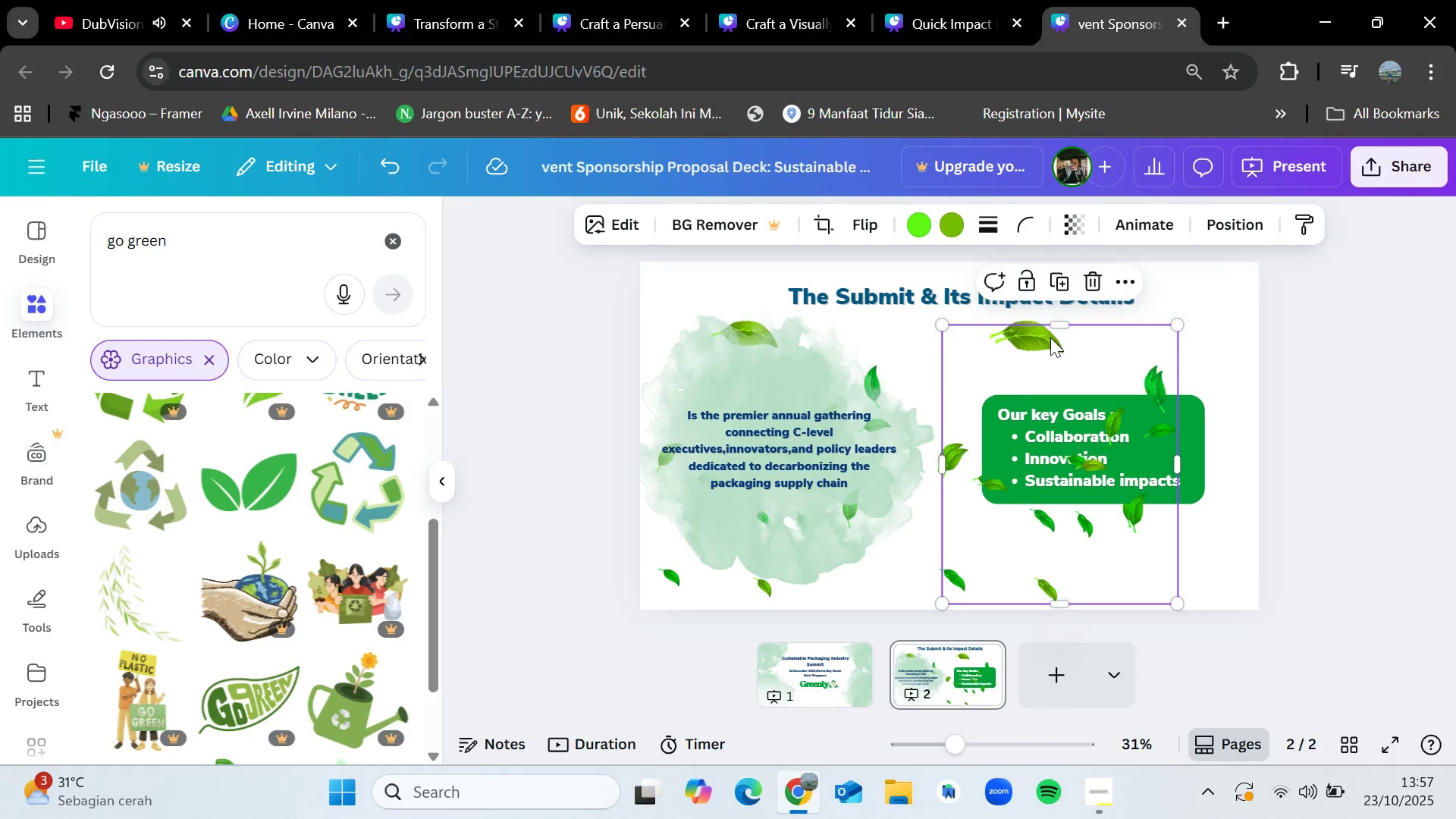 
left_click_drag(start_coordinate=[1050, 337], to_coordinate=[903, 501])
 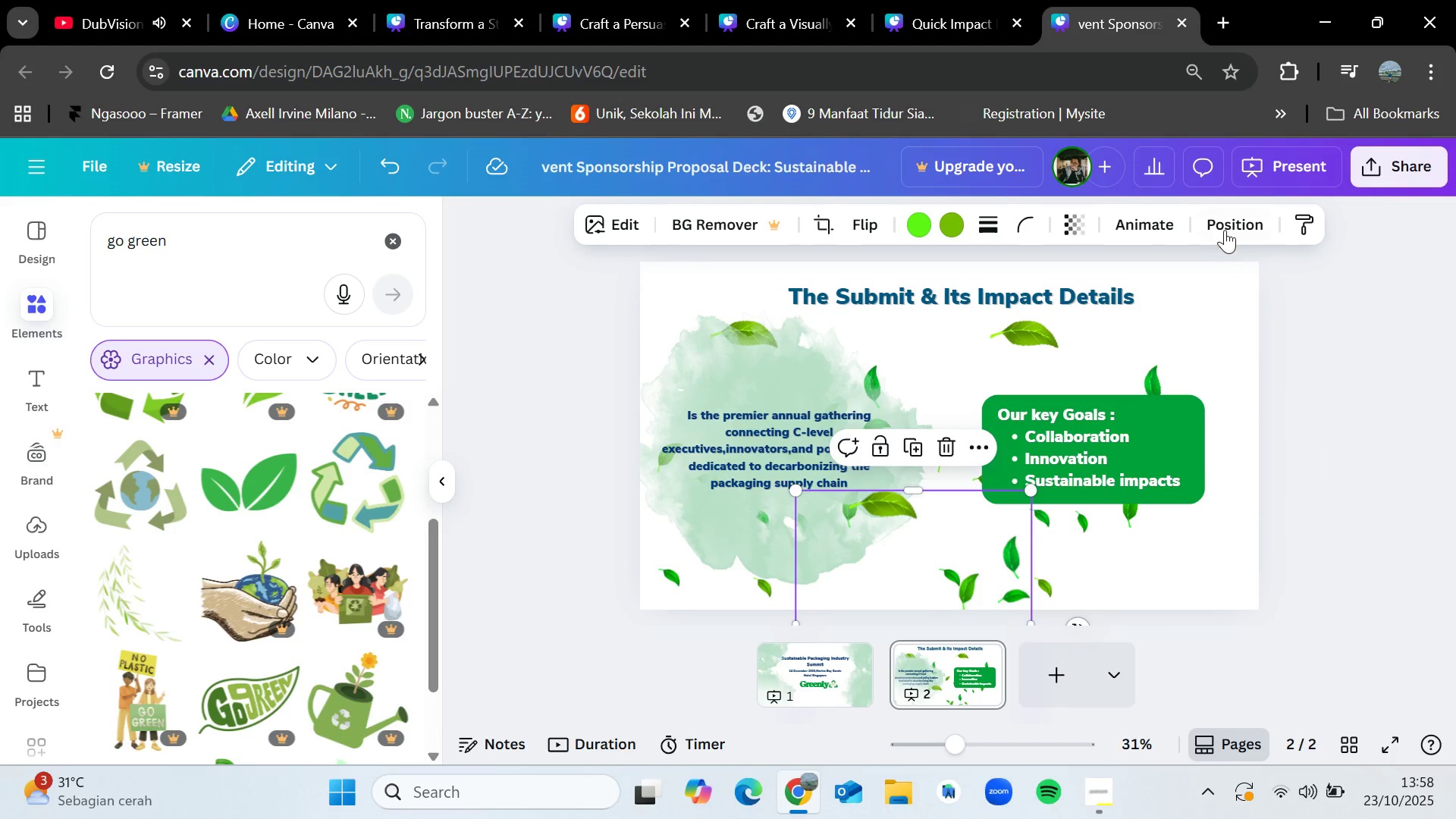 
left_click([1226, 228])
 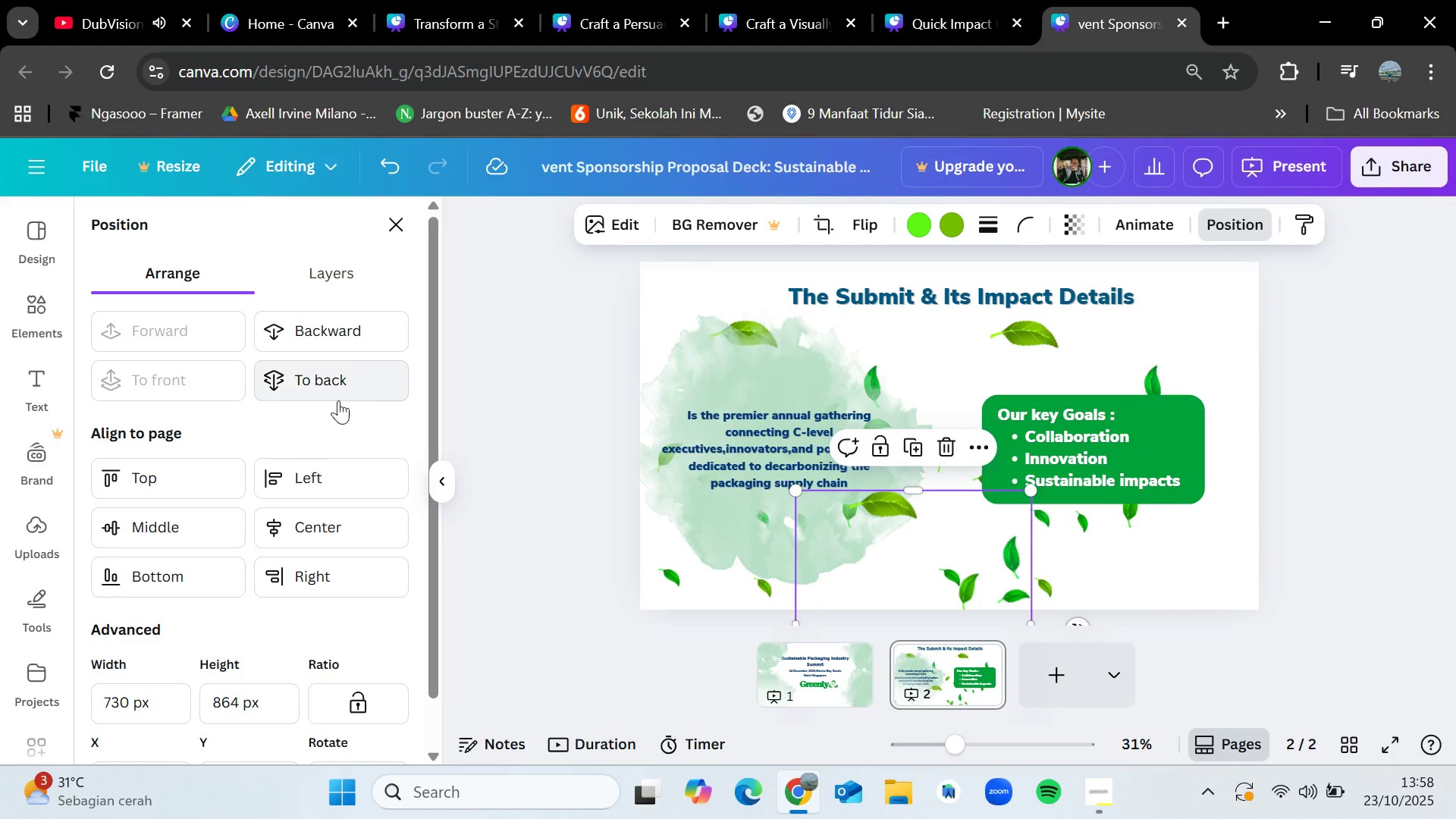 
left_click([339, 386])
 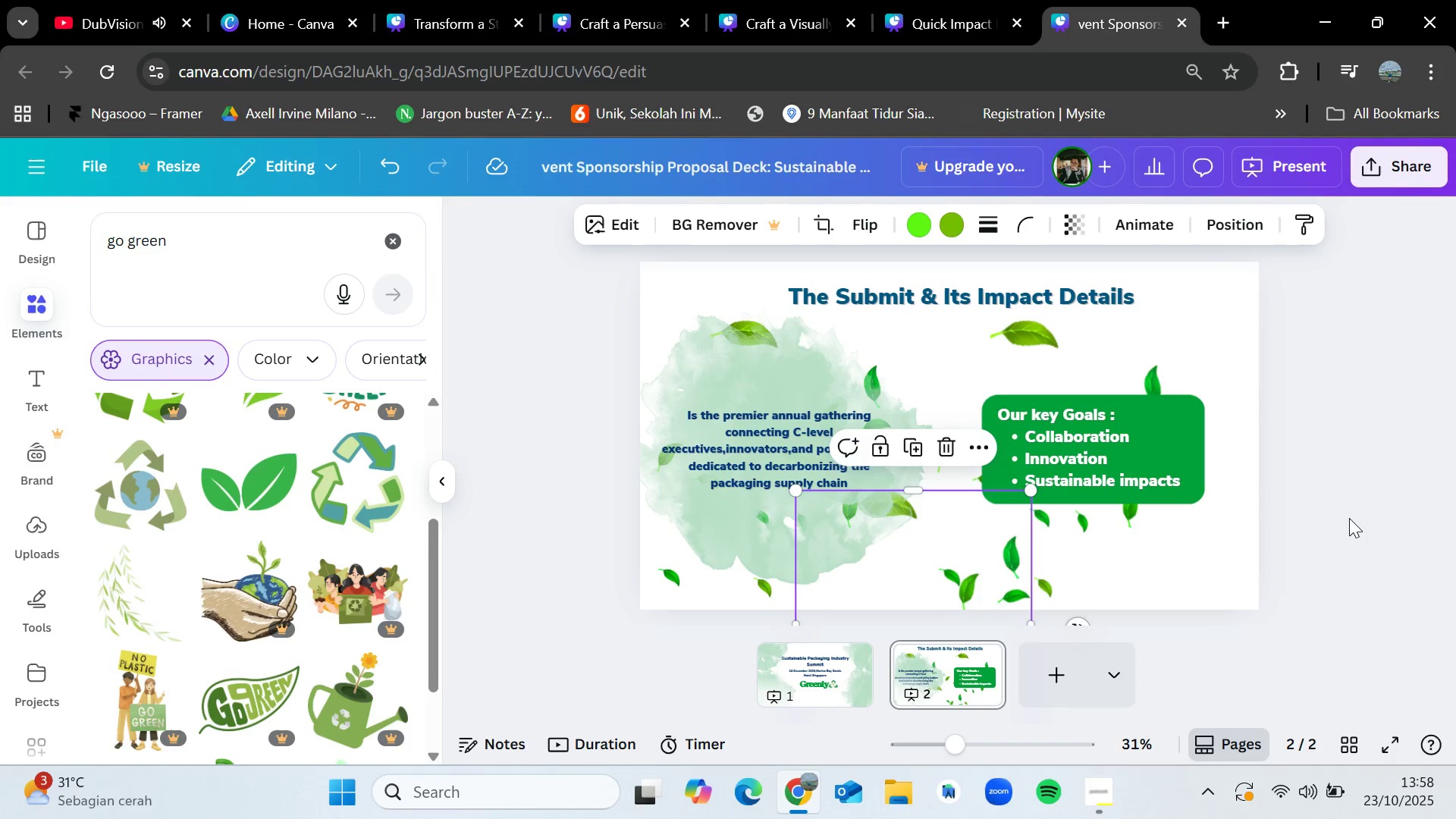 
double_click([1349, 518])
 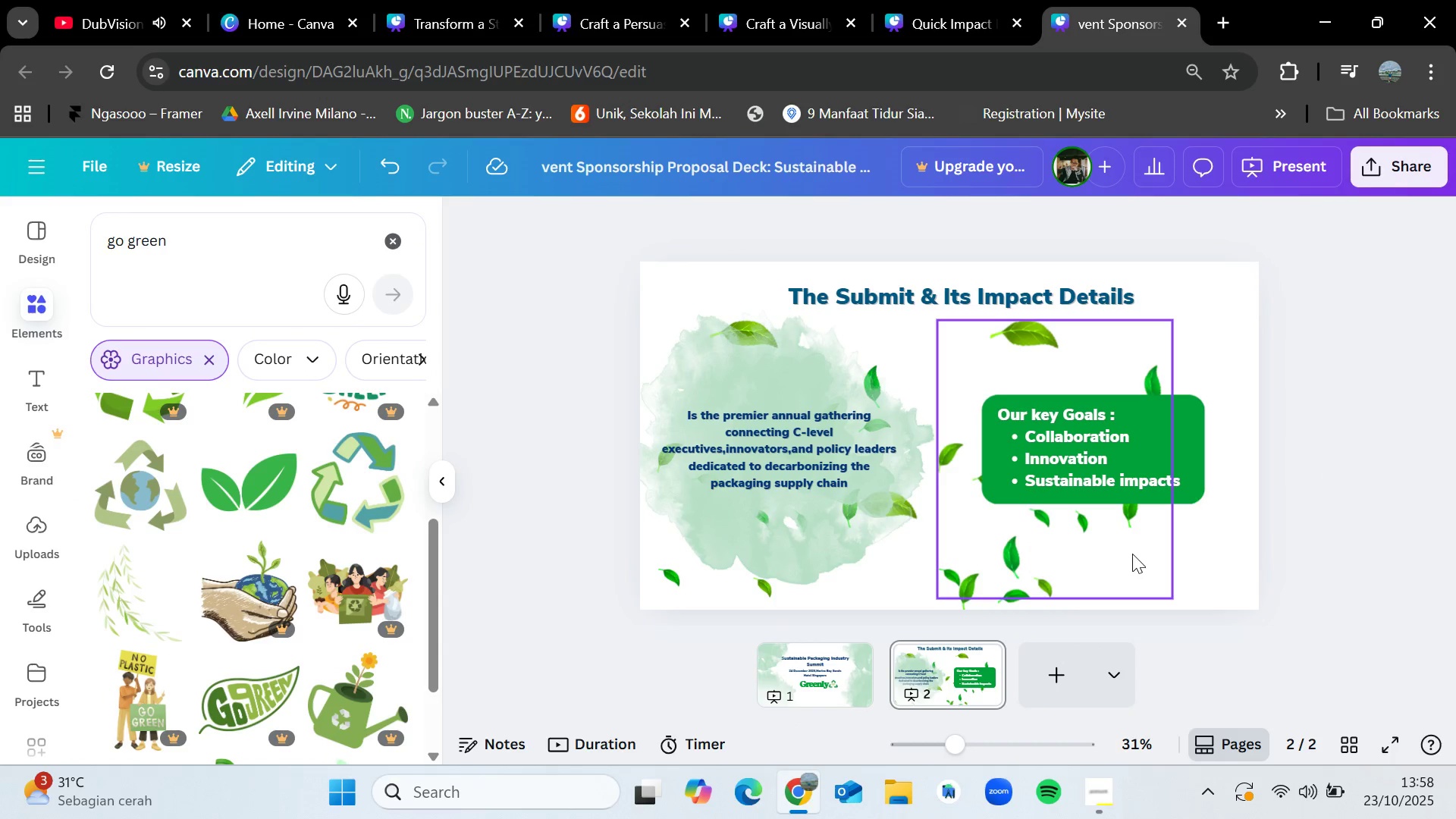 
key(Control+V)
 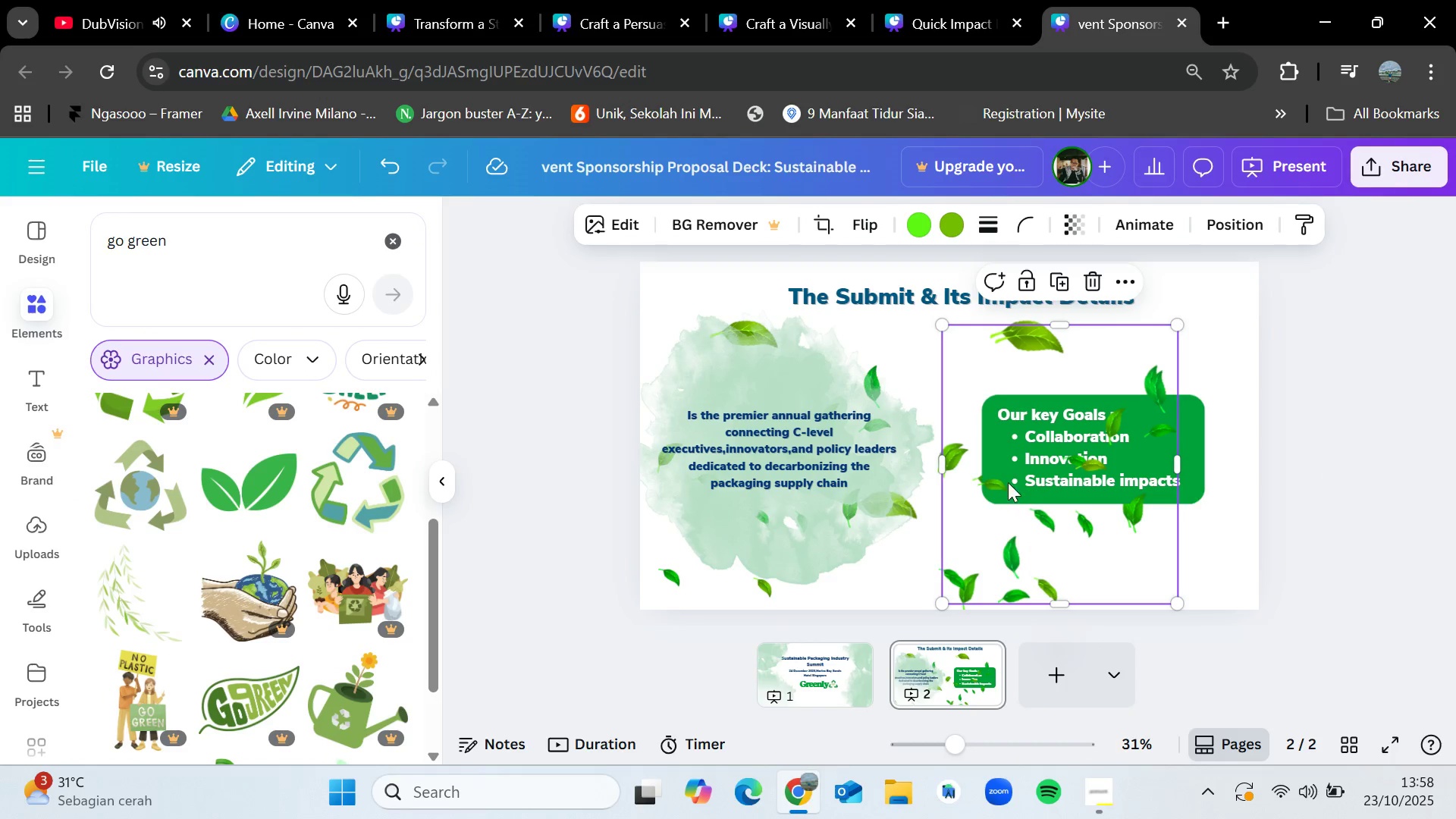 
left_click_drag(start_coordinate=[1027, 478], to_coordinate=[1140, 488])
 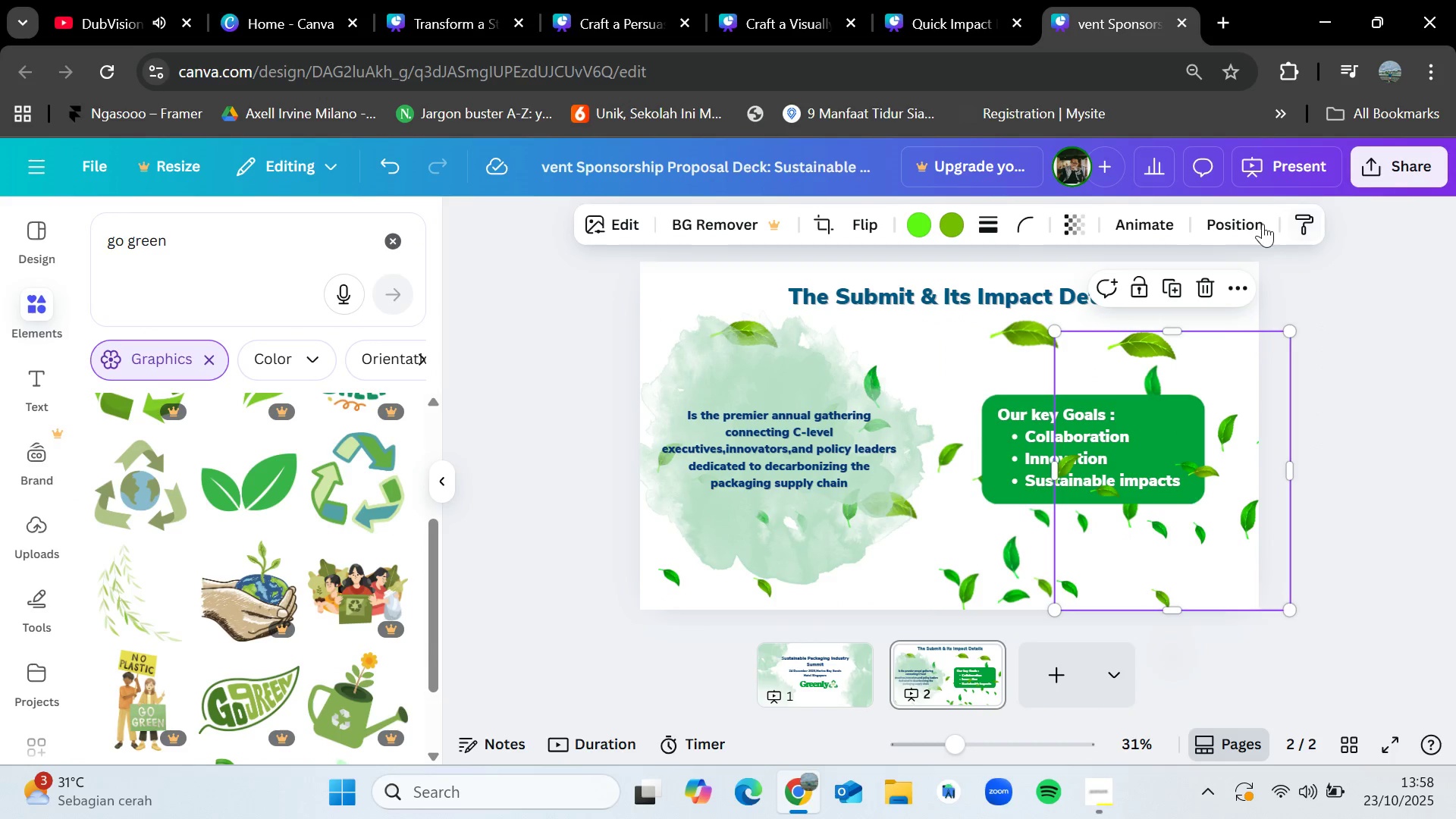 
left_click([1257, 223])
 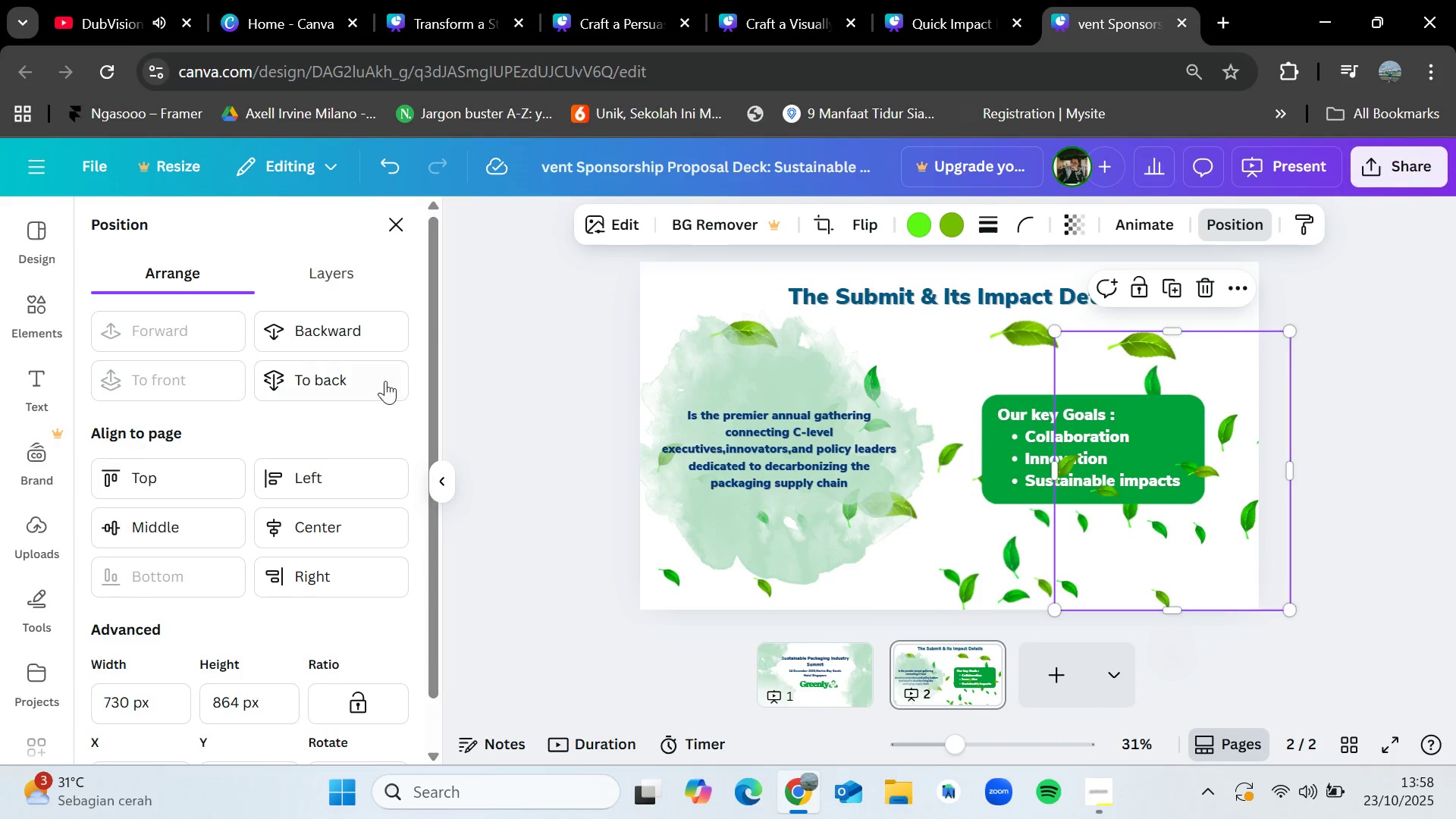 
left_click([354, 381])
 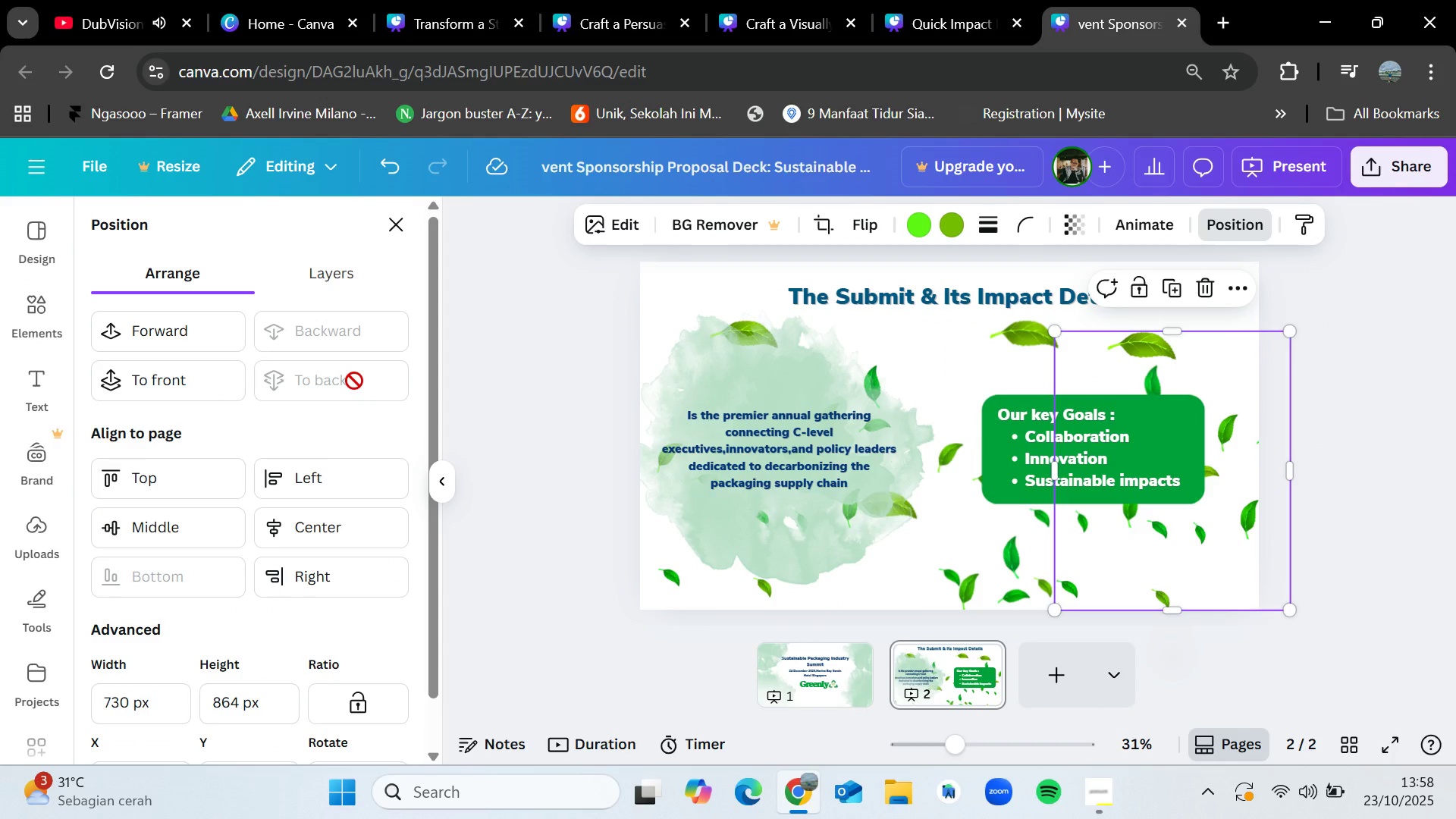 
left_click([354, 381])
 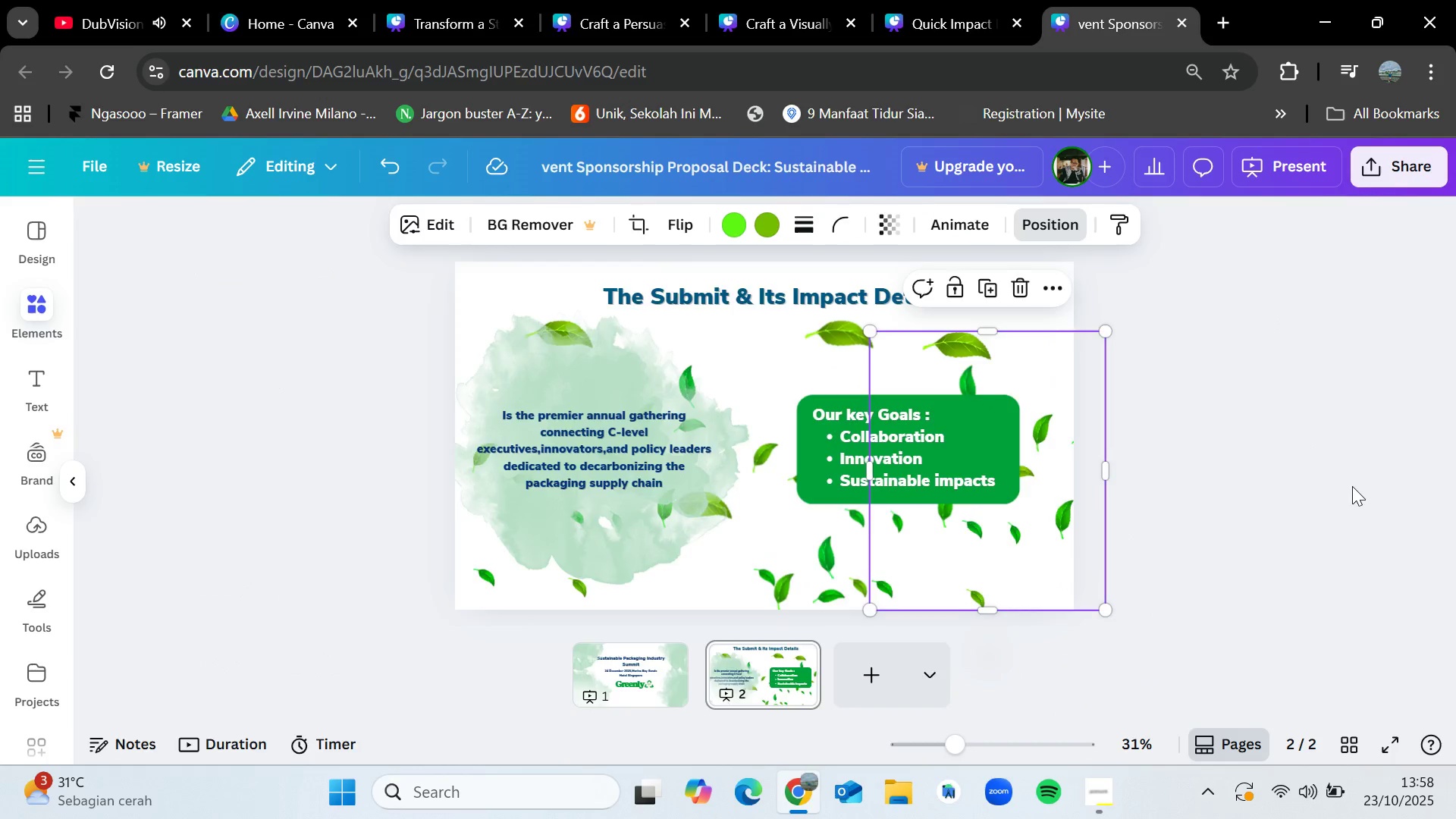 
double_click([1352, 486])
 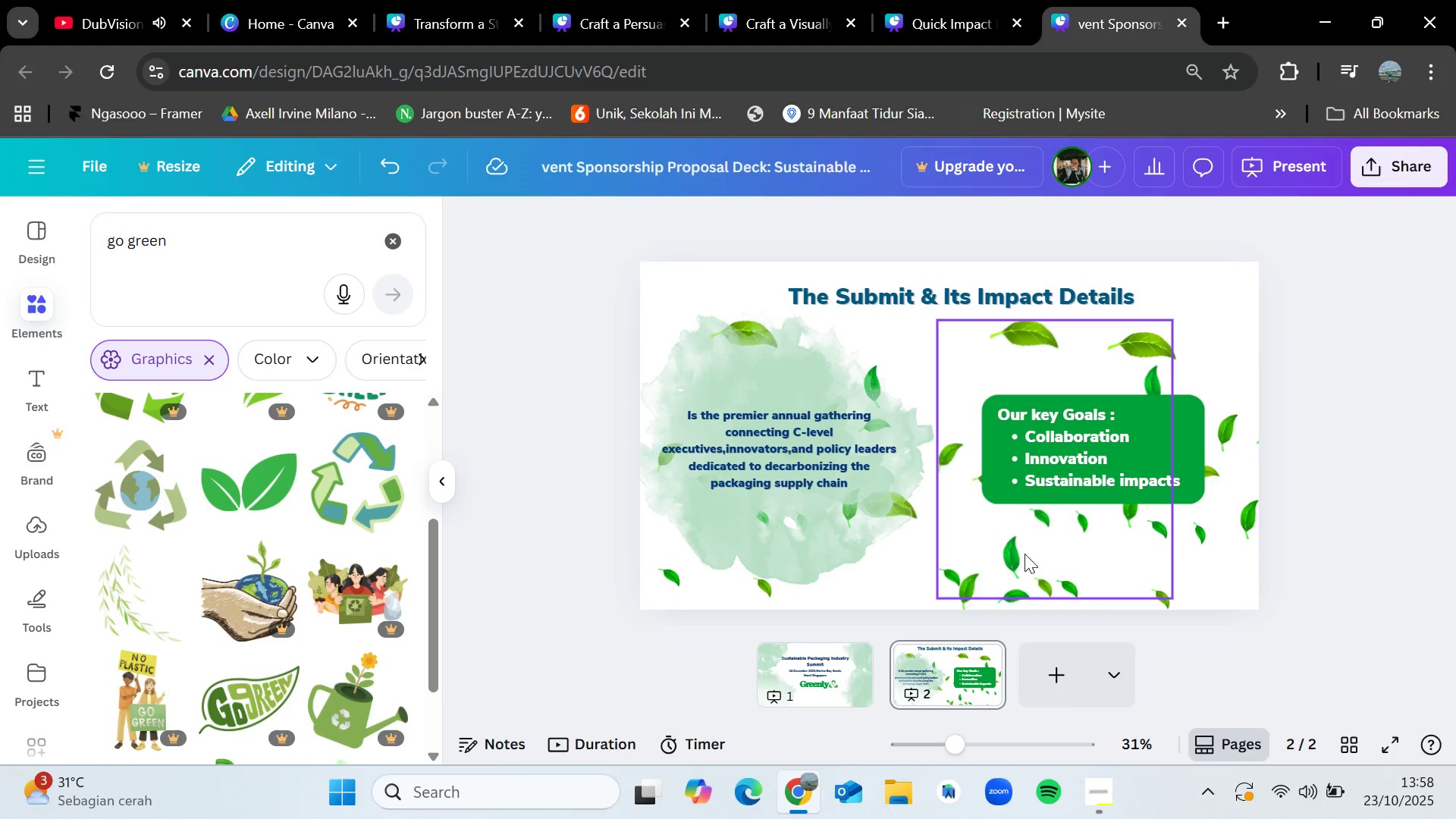 
left_click_drag(start_coordinate=[1012, 557], to_coordinate=[1001, 557])
 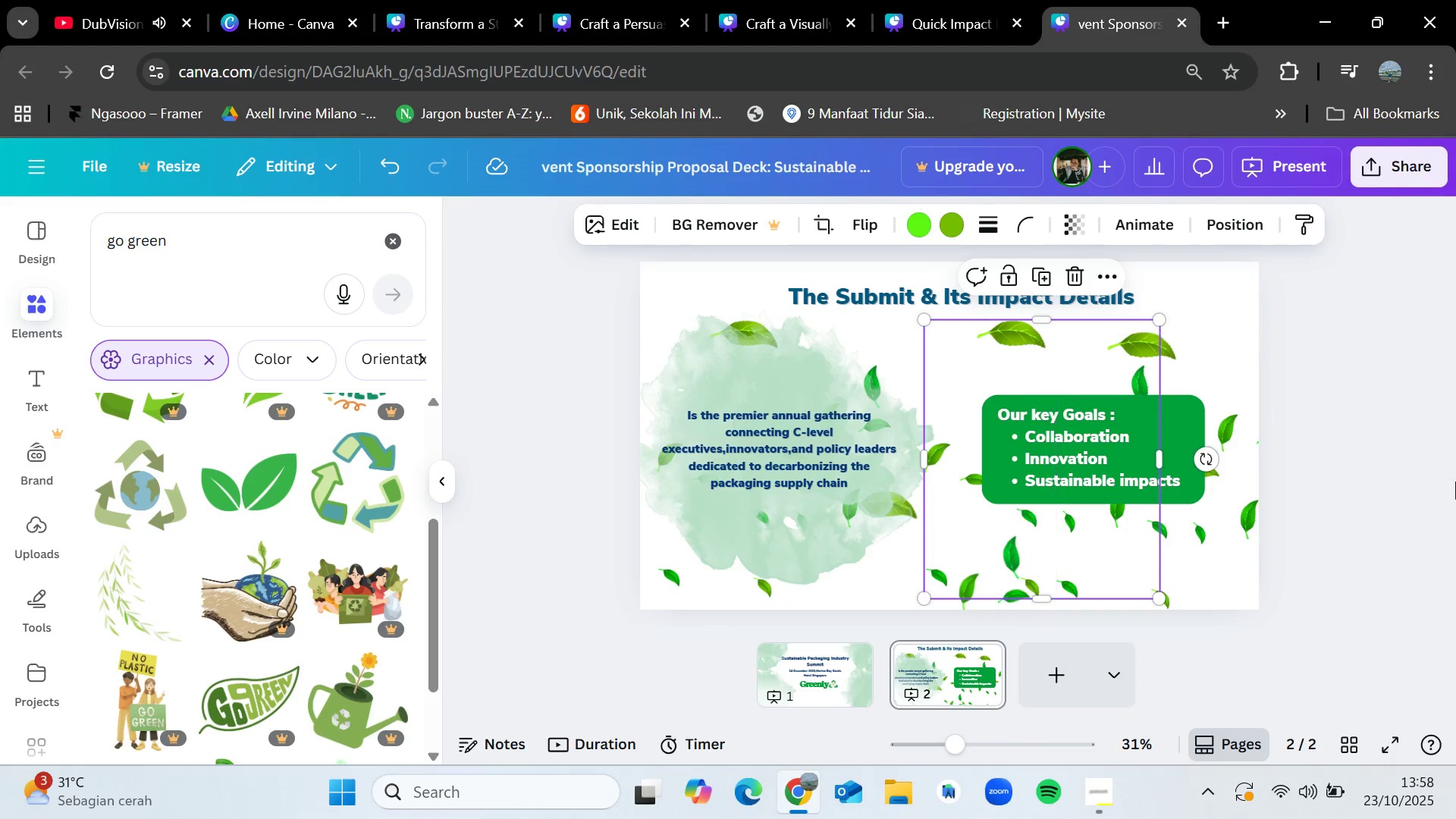 
left_click([1455, 482])
 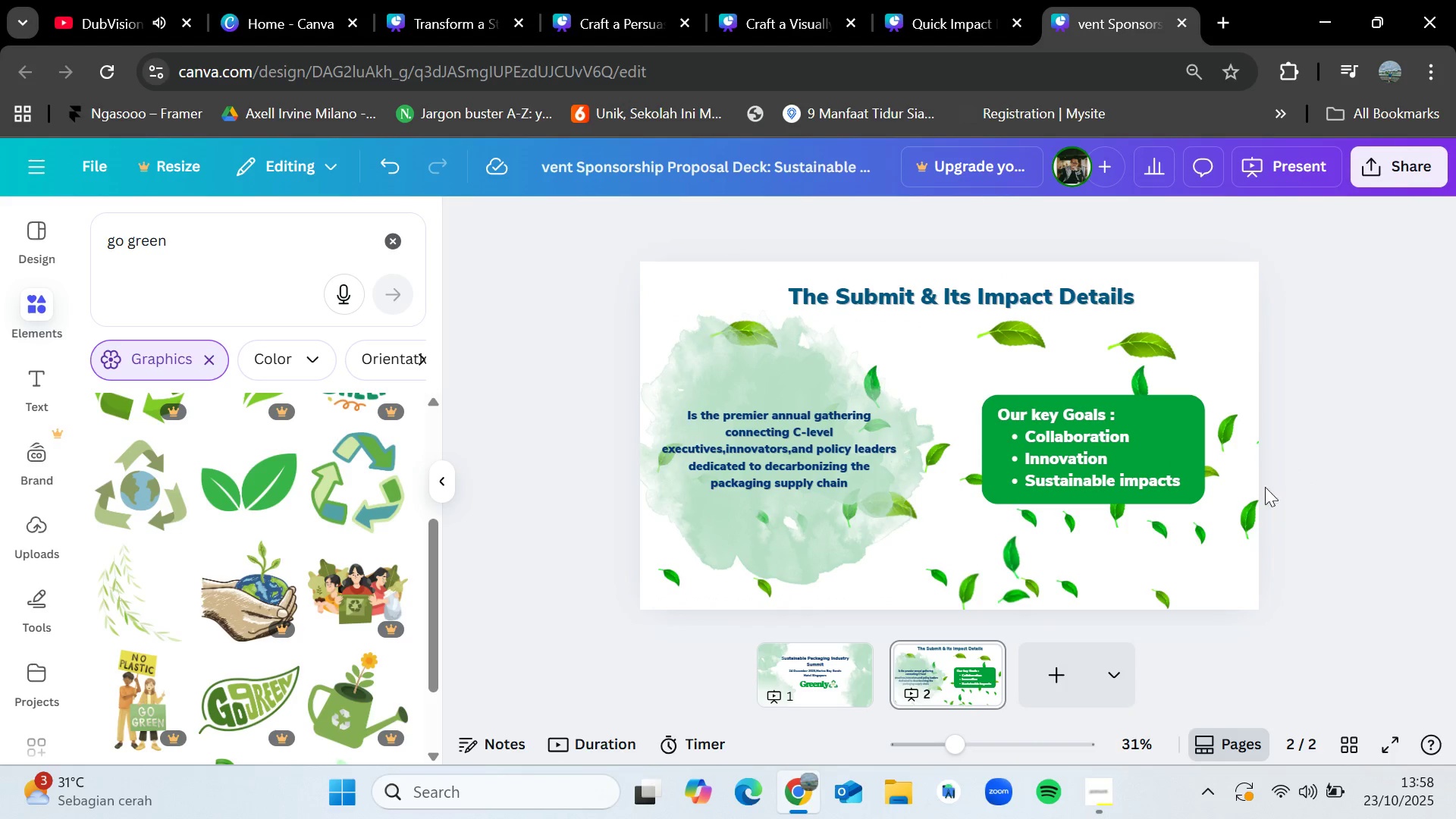 
key(Control+V)
 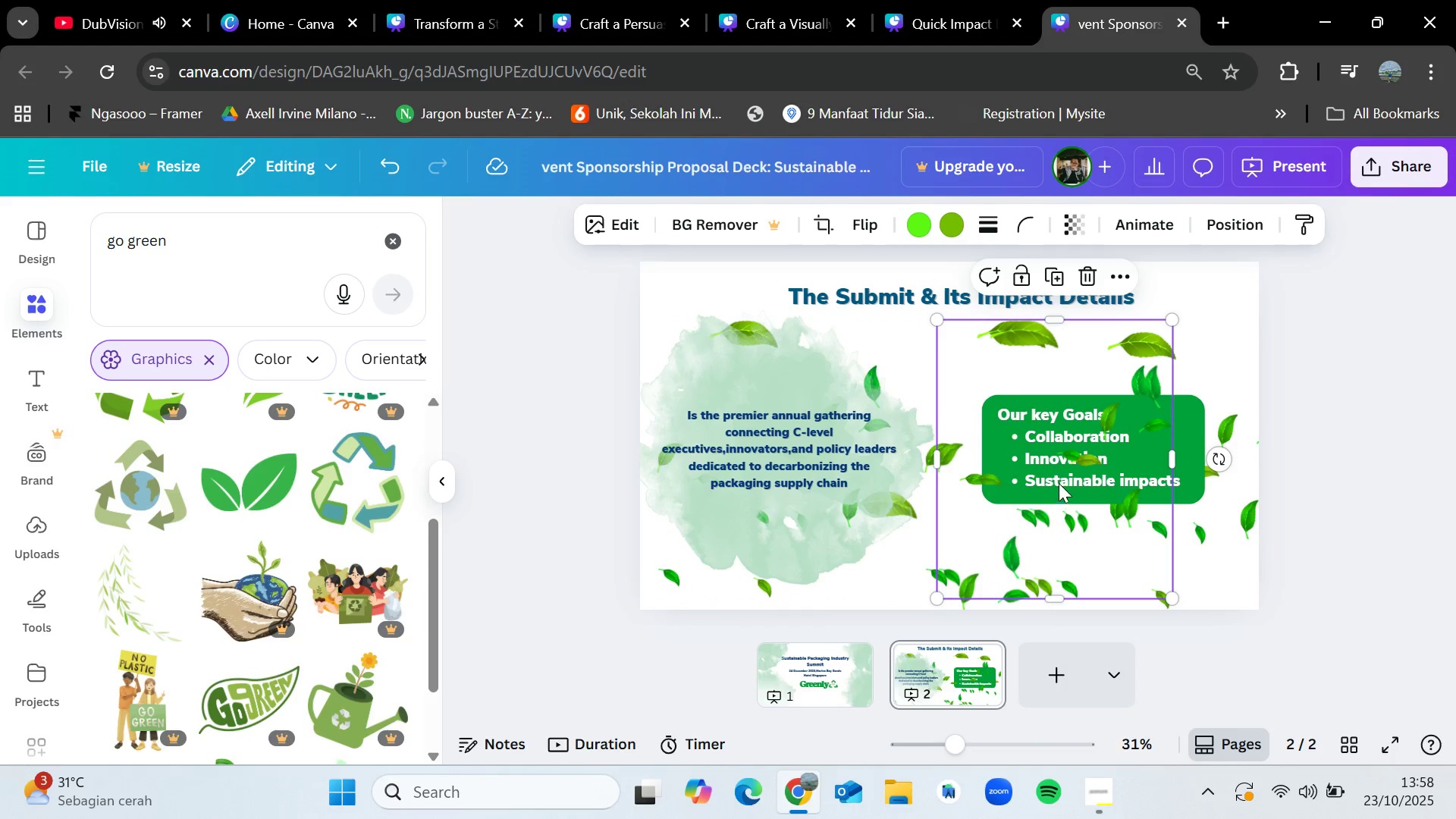 
left_click_drag(start_coordinate=[1064, 472], to_coordinate=[828, 443])
 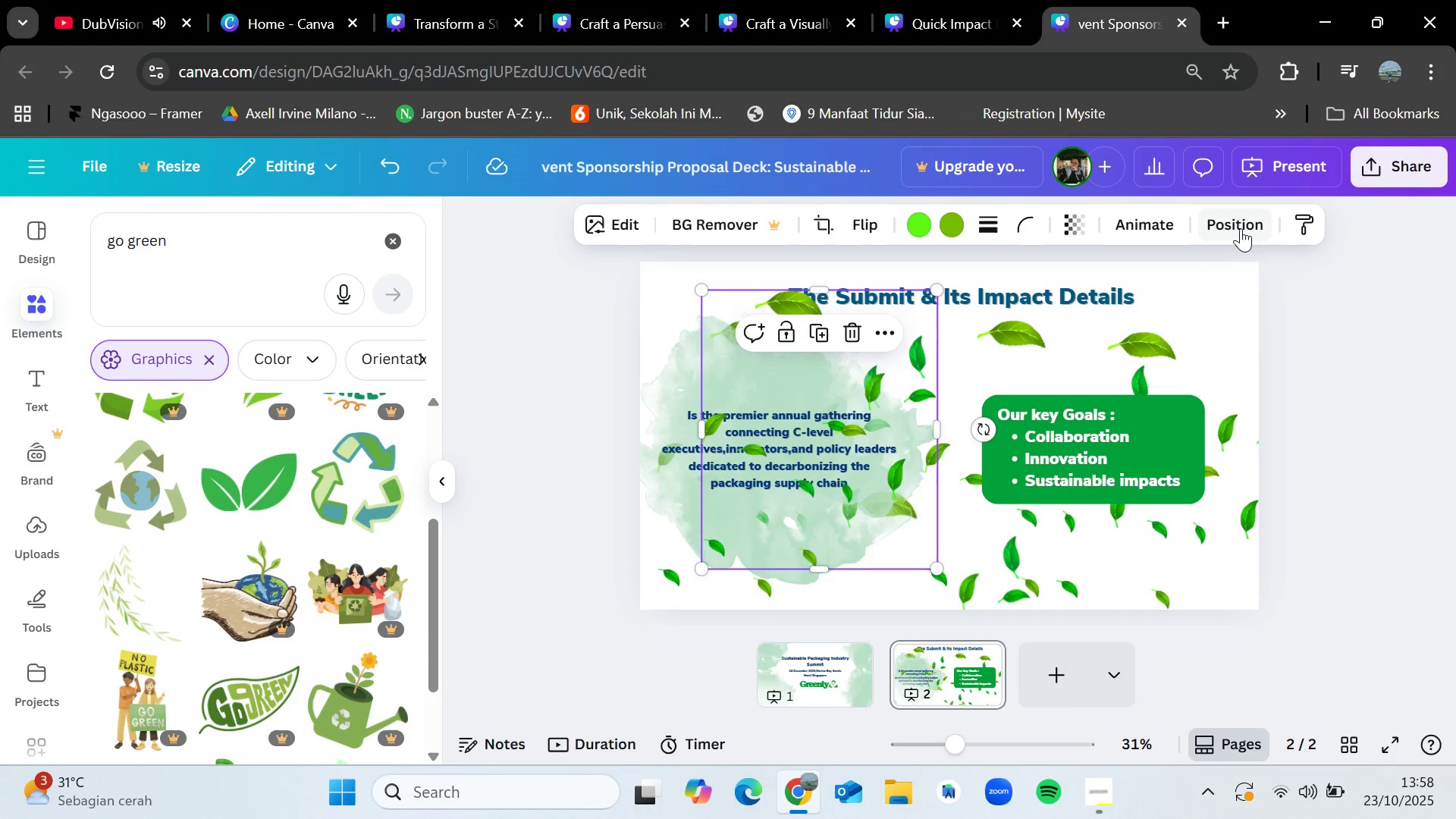 
left_click([1240, 227])
 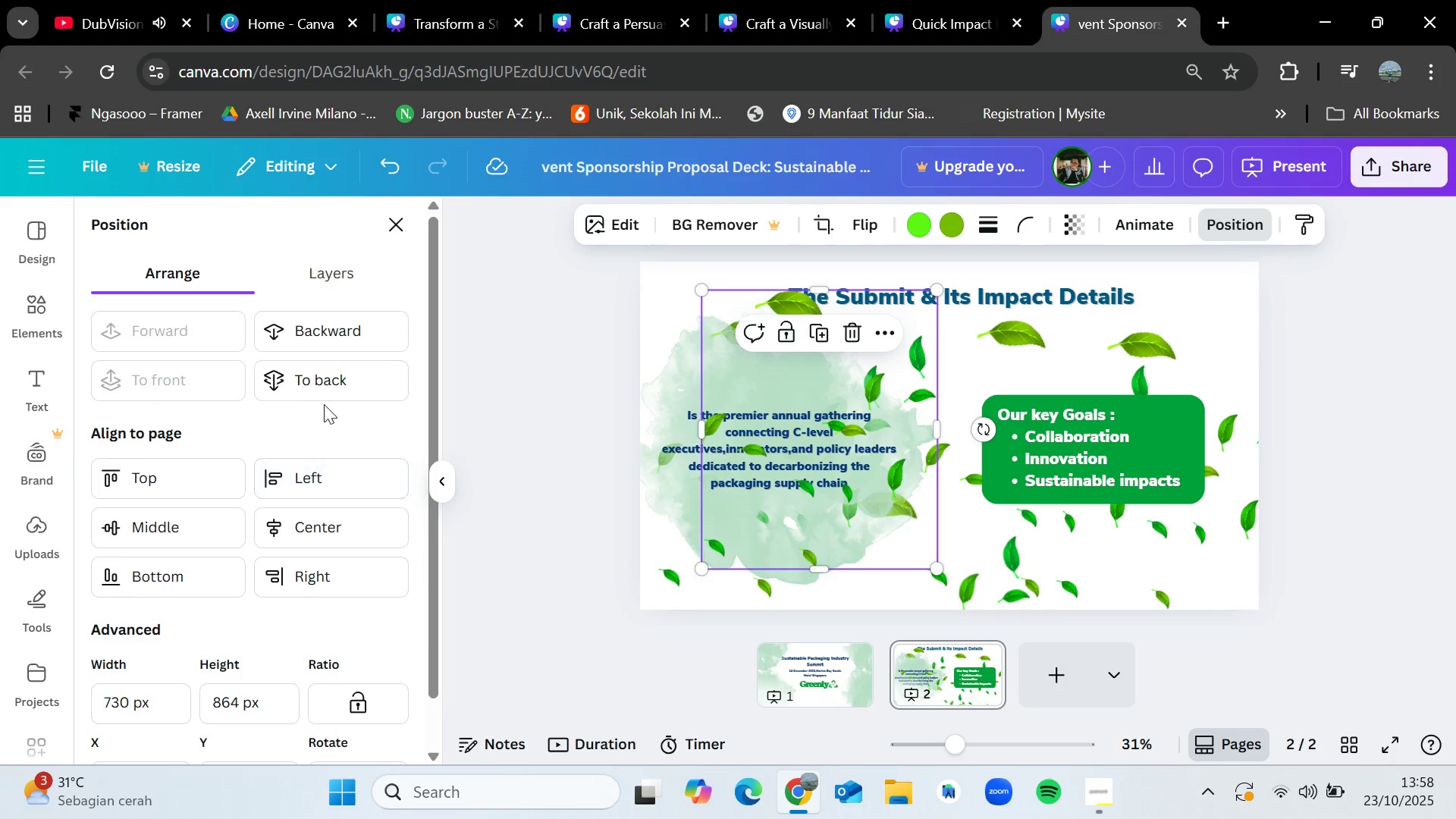 
left_click([332, 386])
 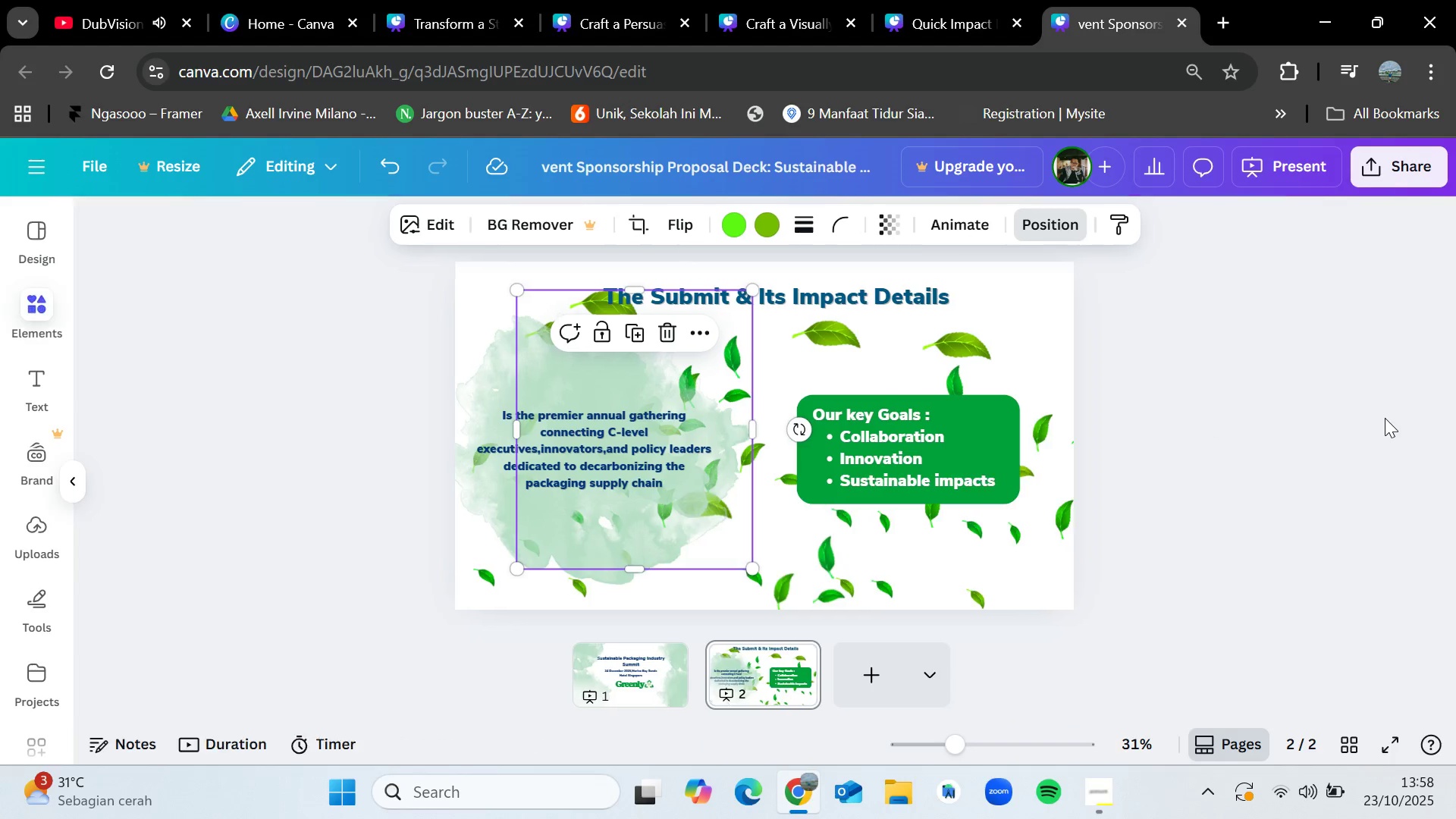 
double_click([1385, 418])
 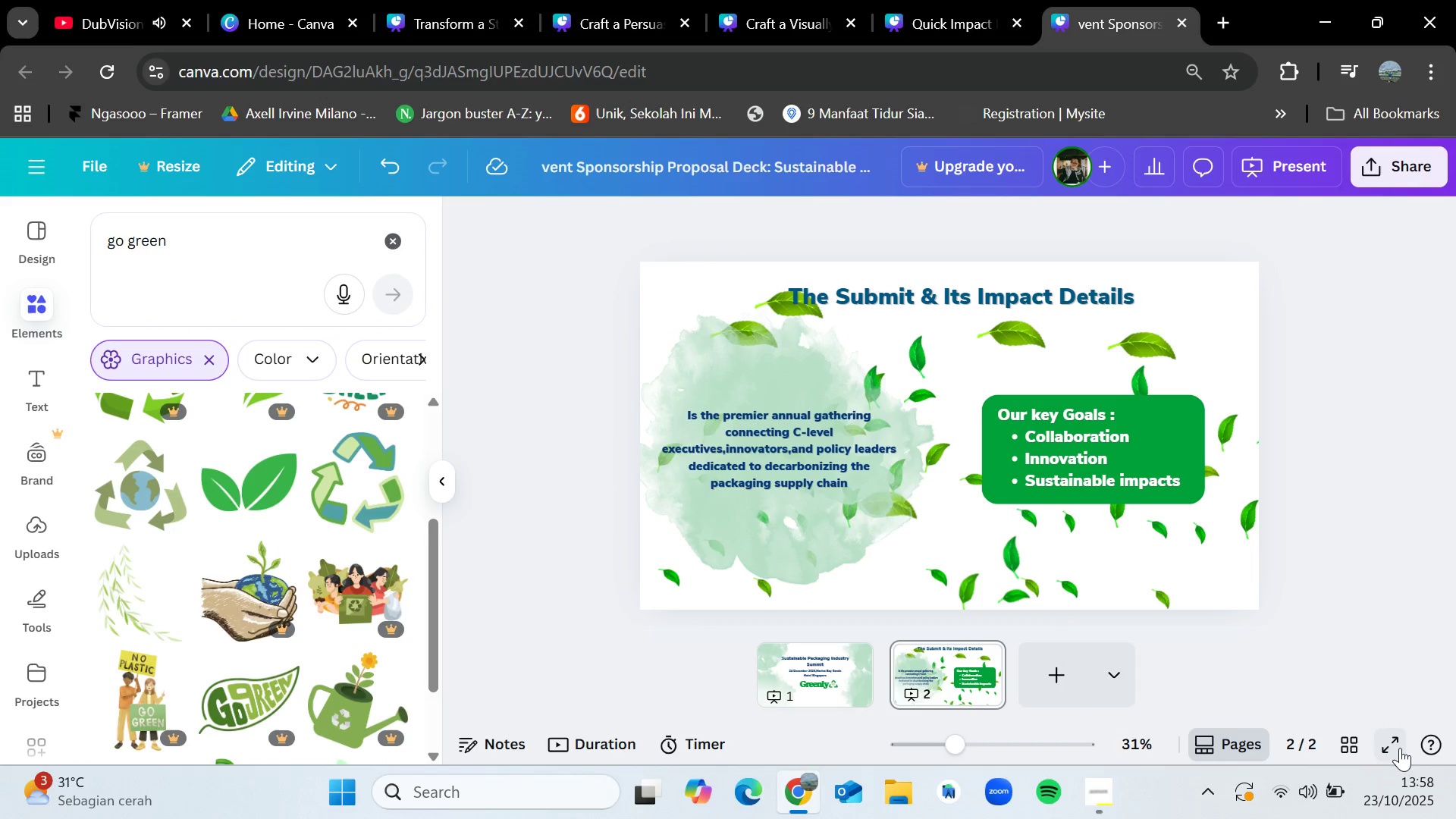 
left_click([1391, 744])
 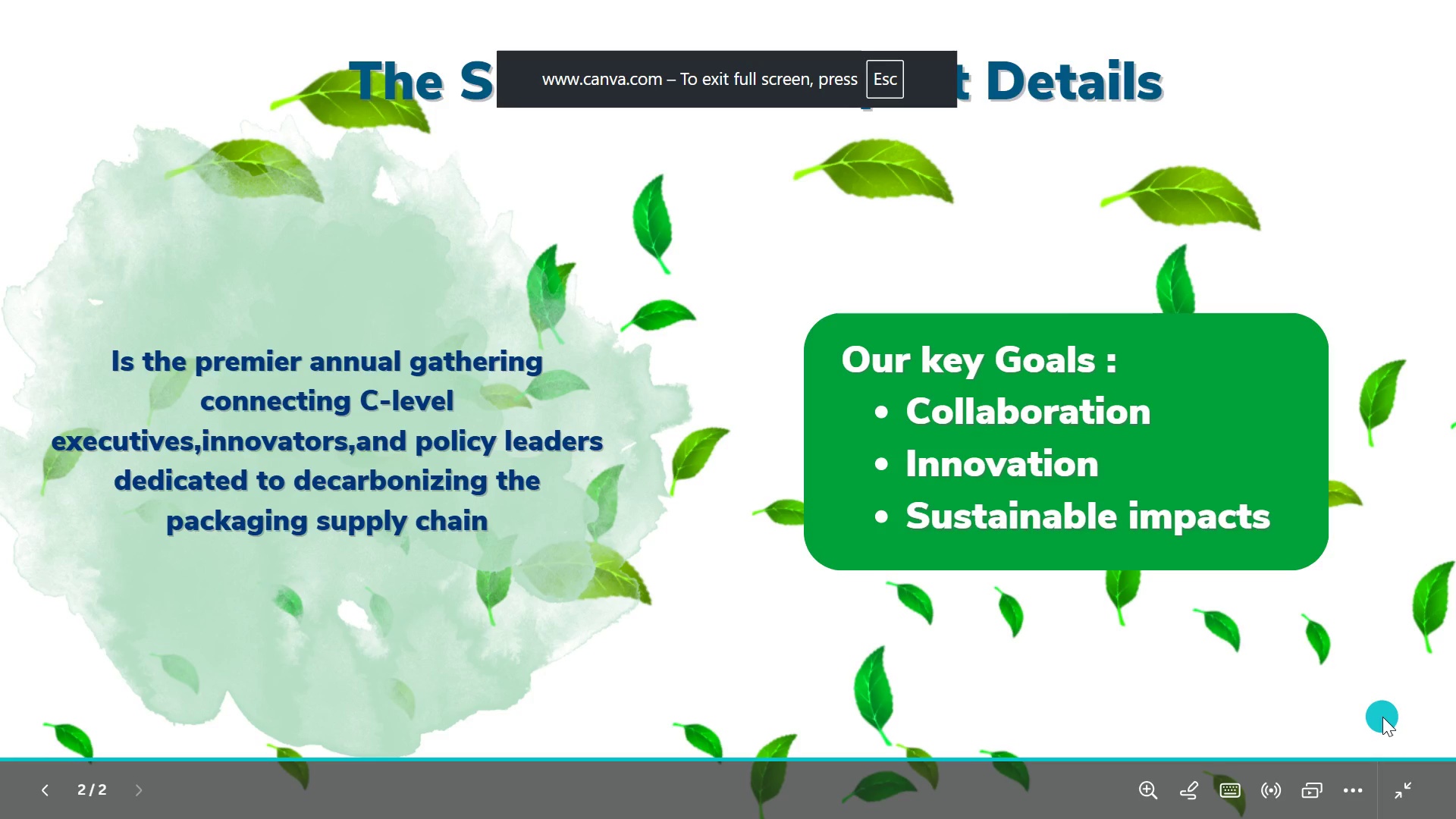 
key(Escape)
 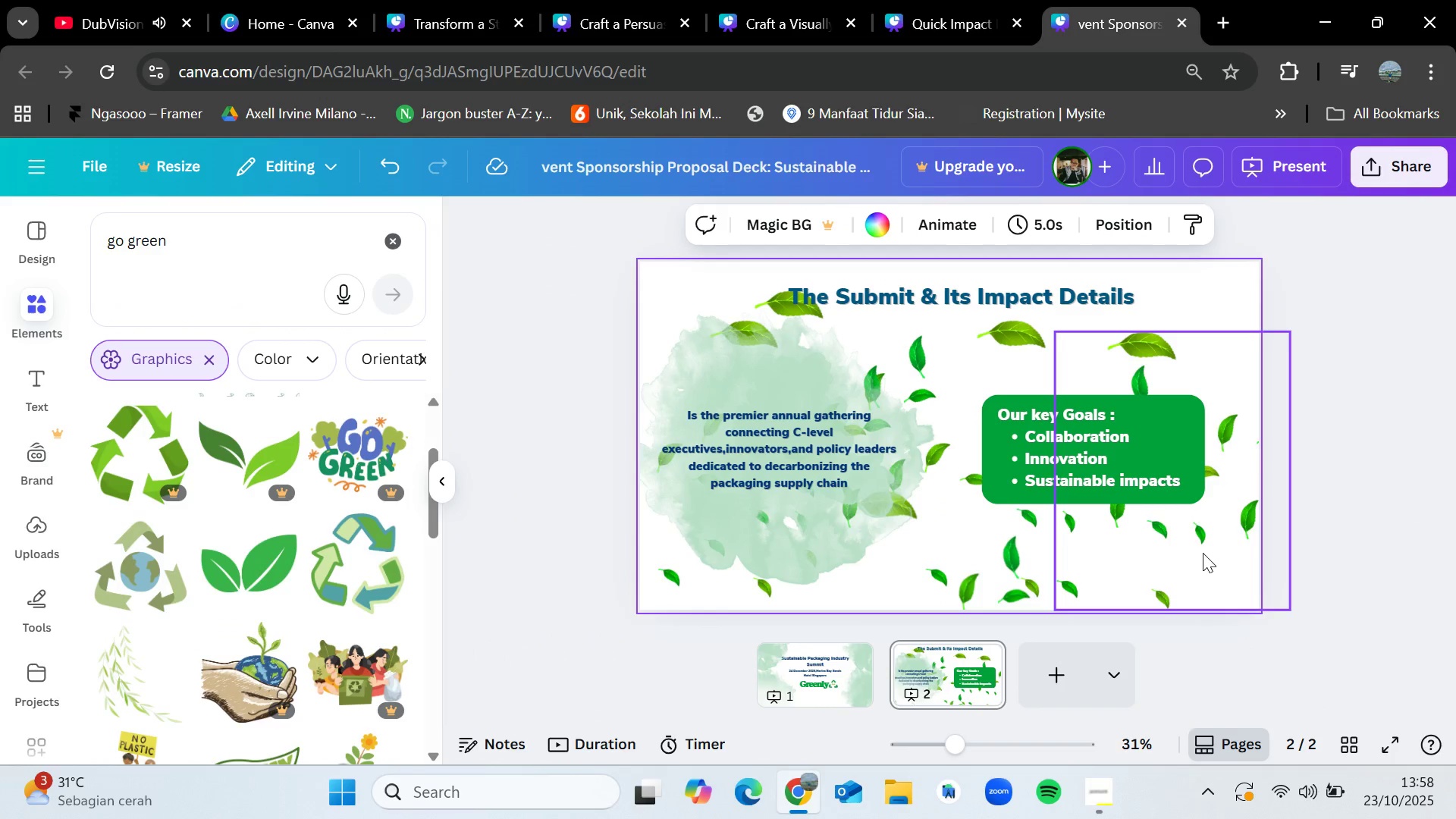 
key(Control+V)
 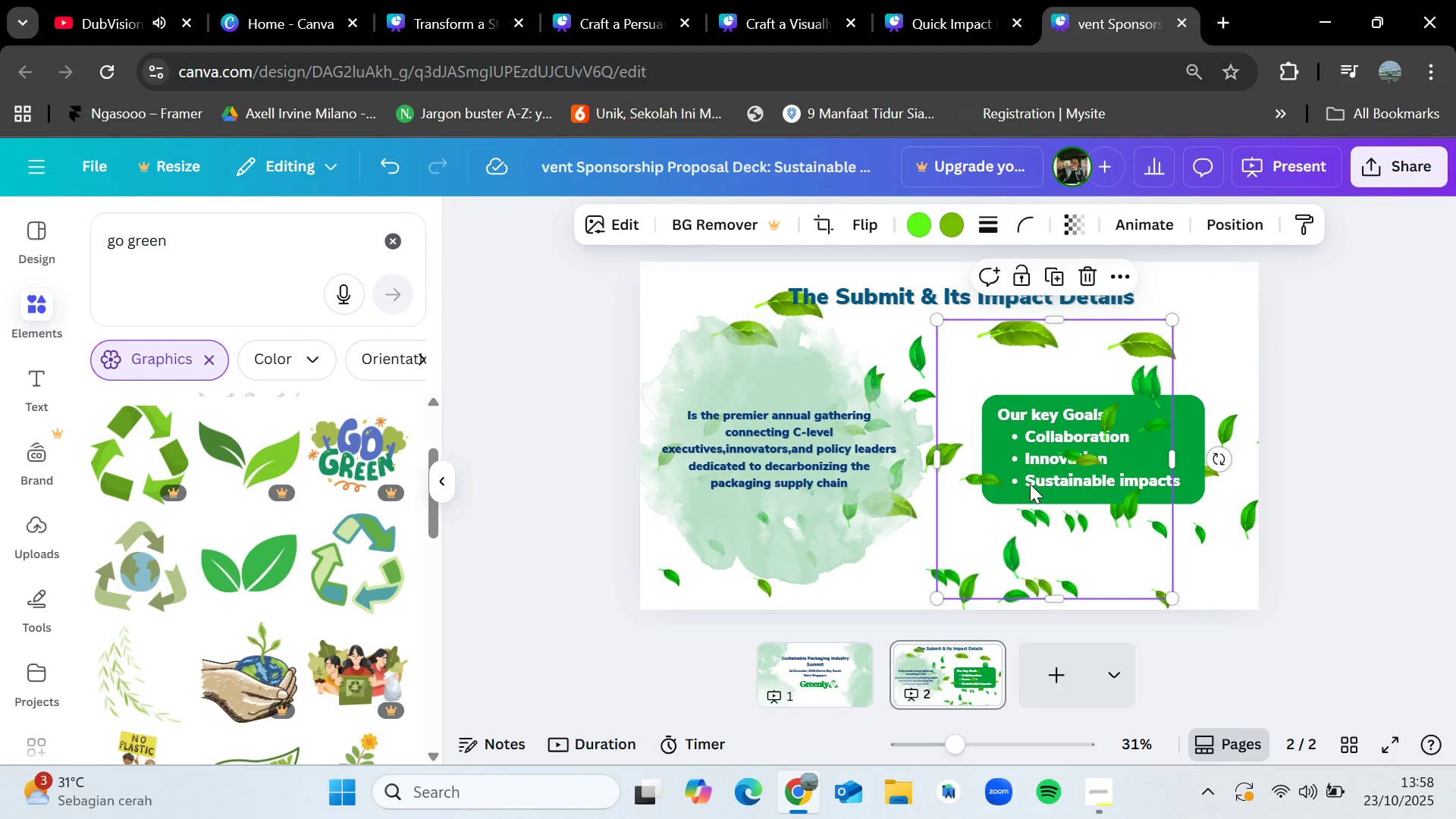 
left_click_drag(start_coordinate=[1034, 477], to_coordinate=[1178, 576])
 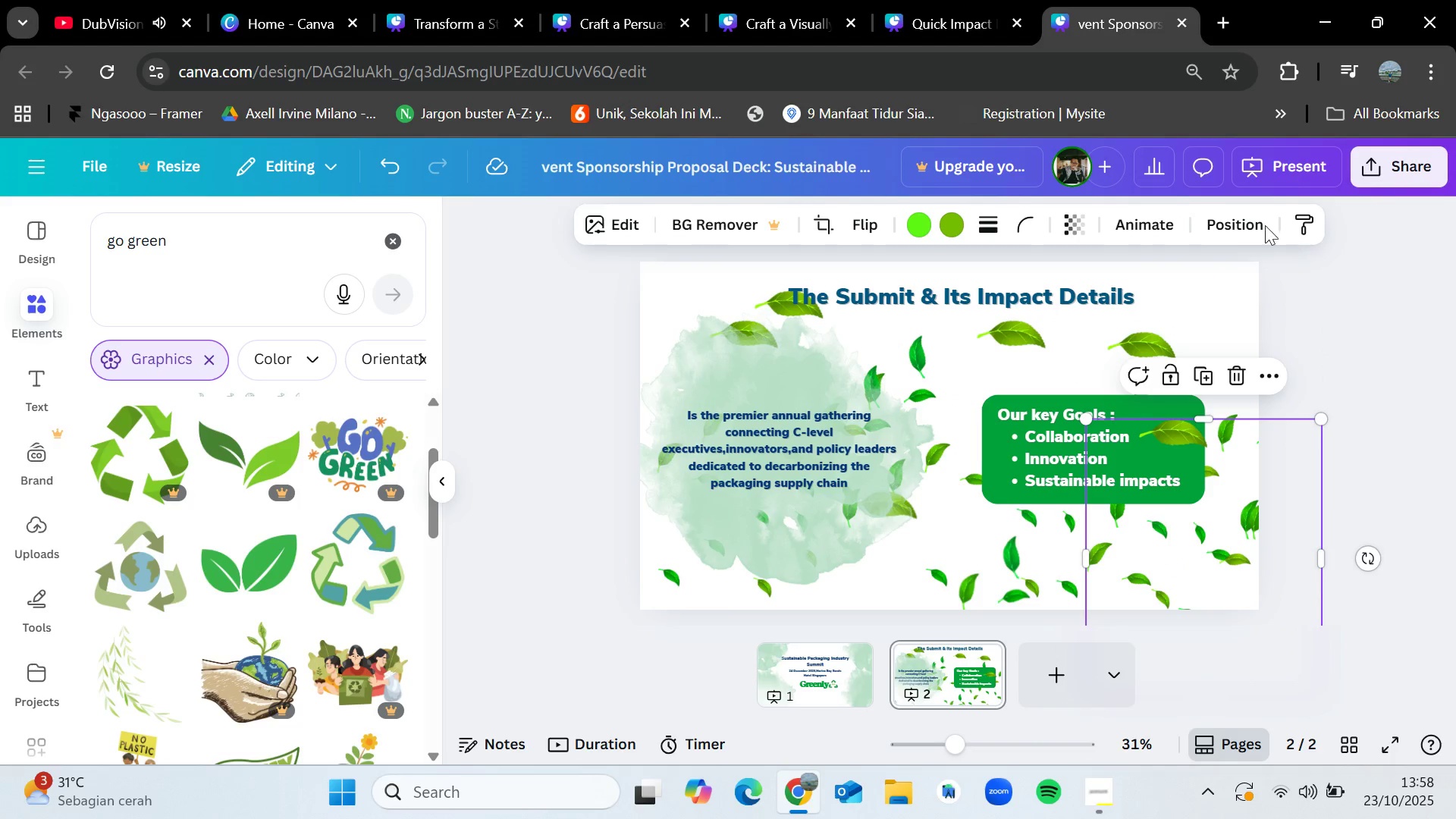 
left_click([1248, 222])
 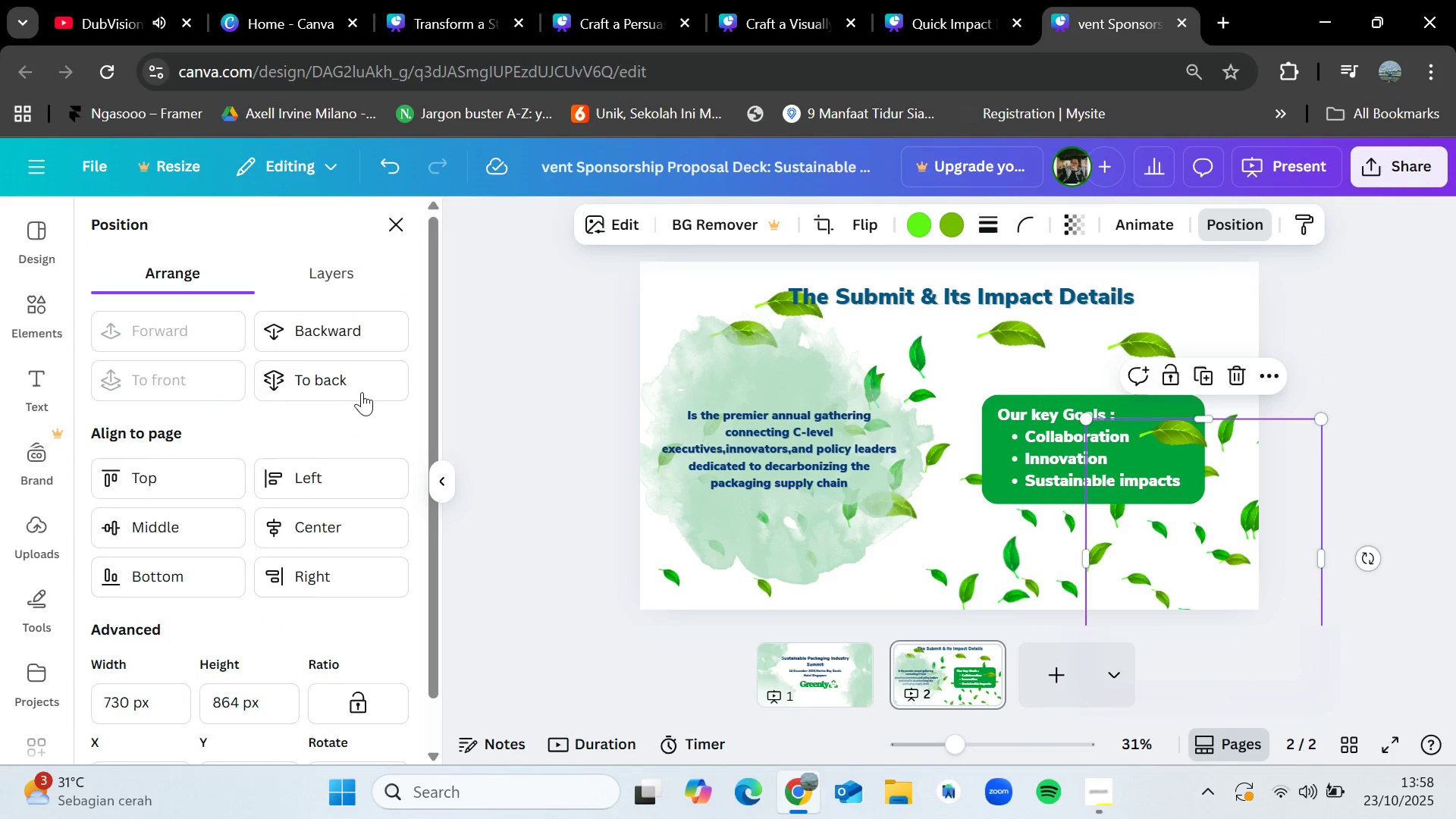 
left_click([353, 385])
 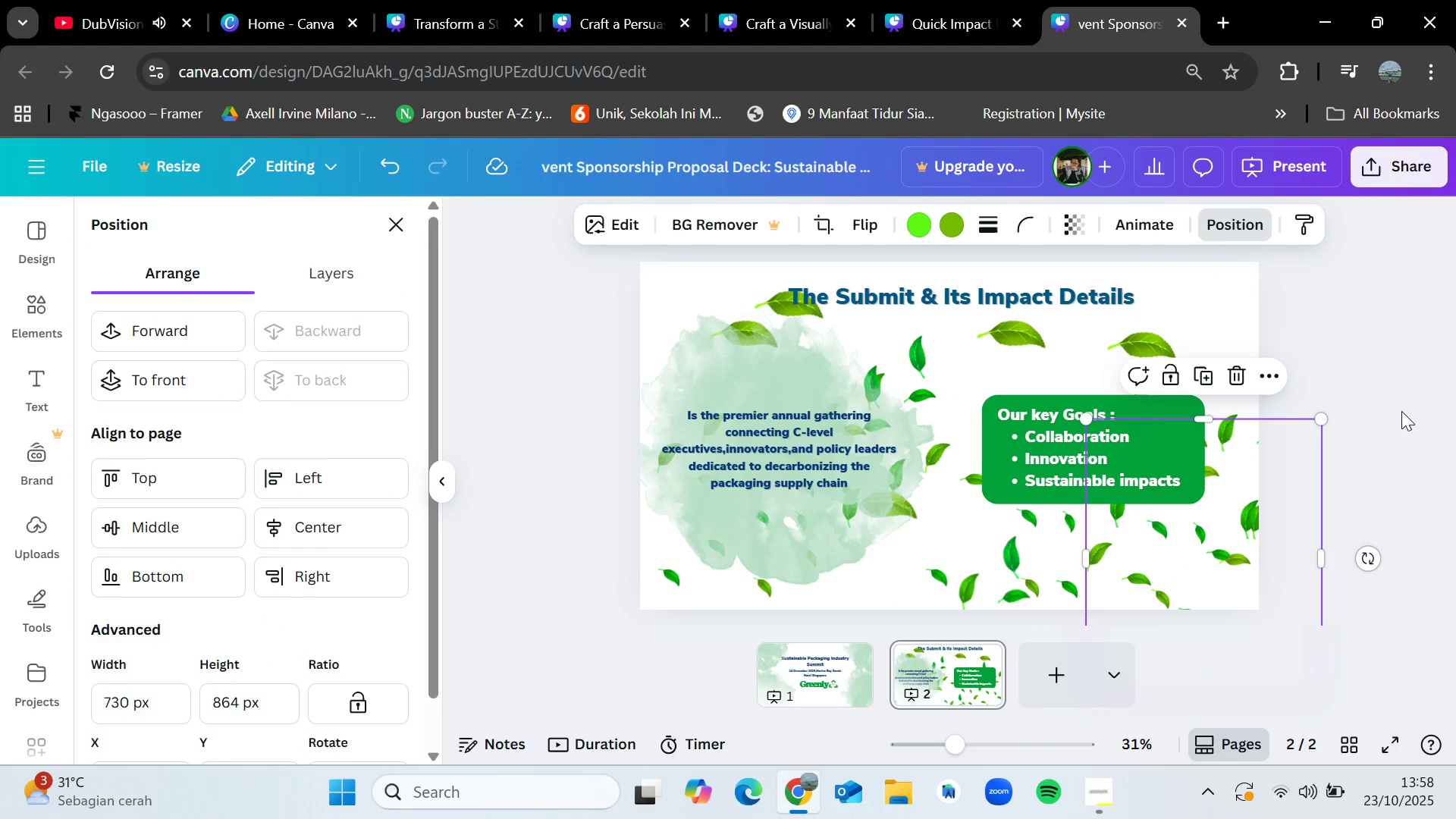 
double_click([1401, 411])
 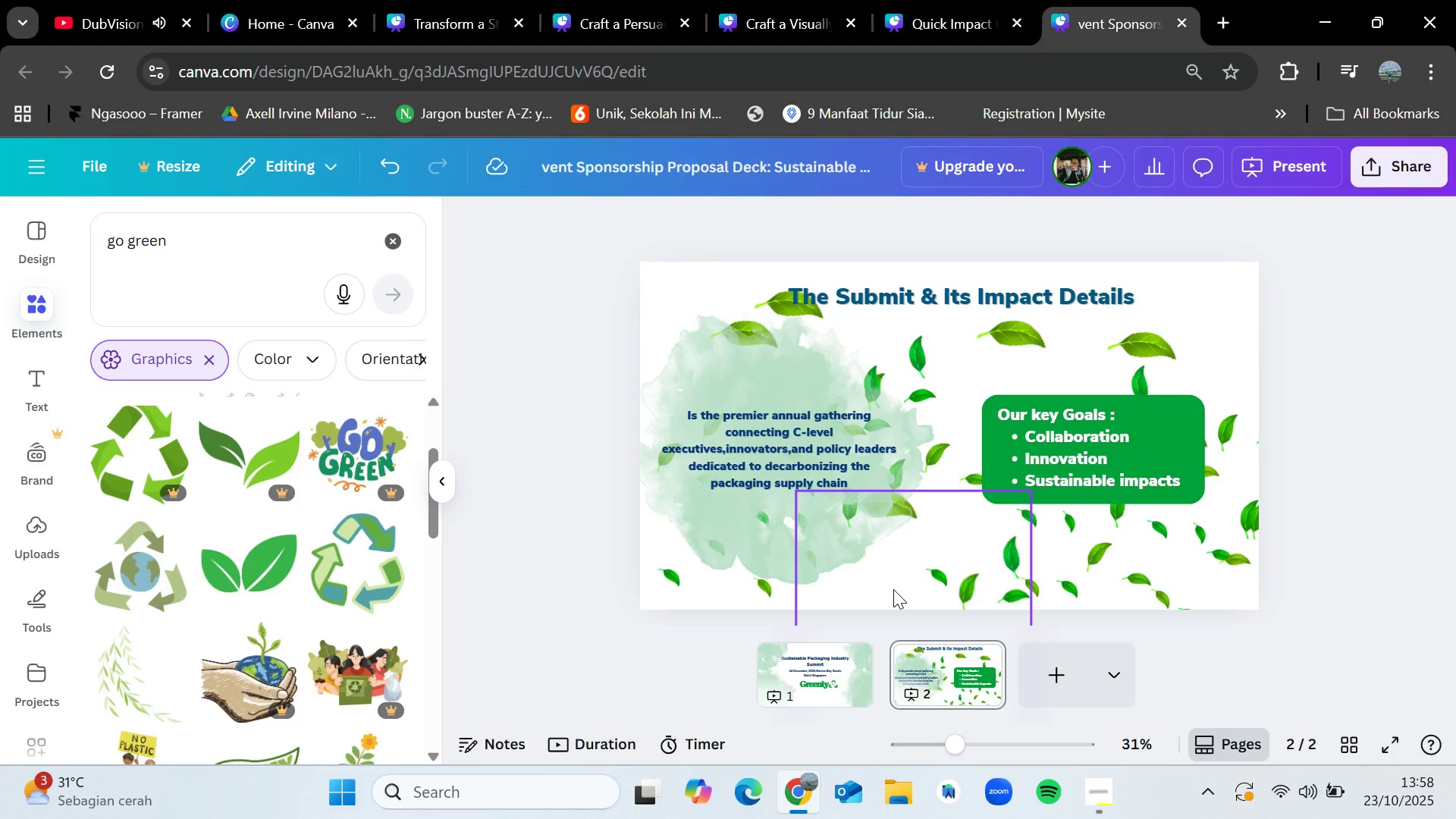 
key(Control+V)
 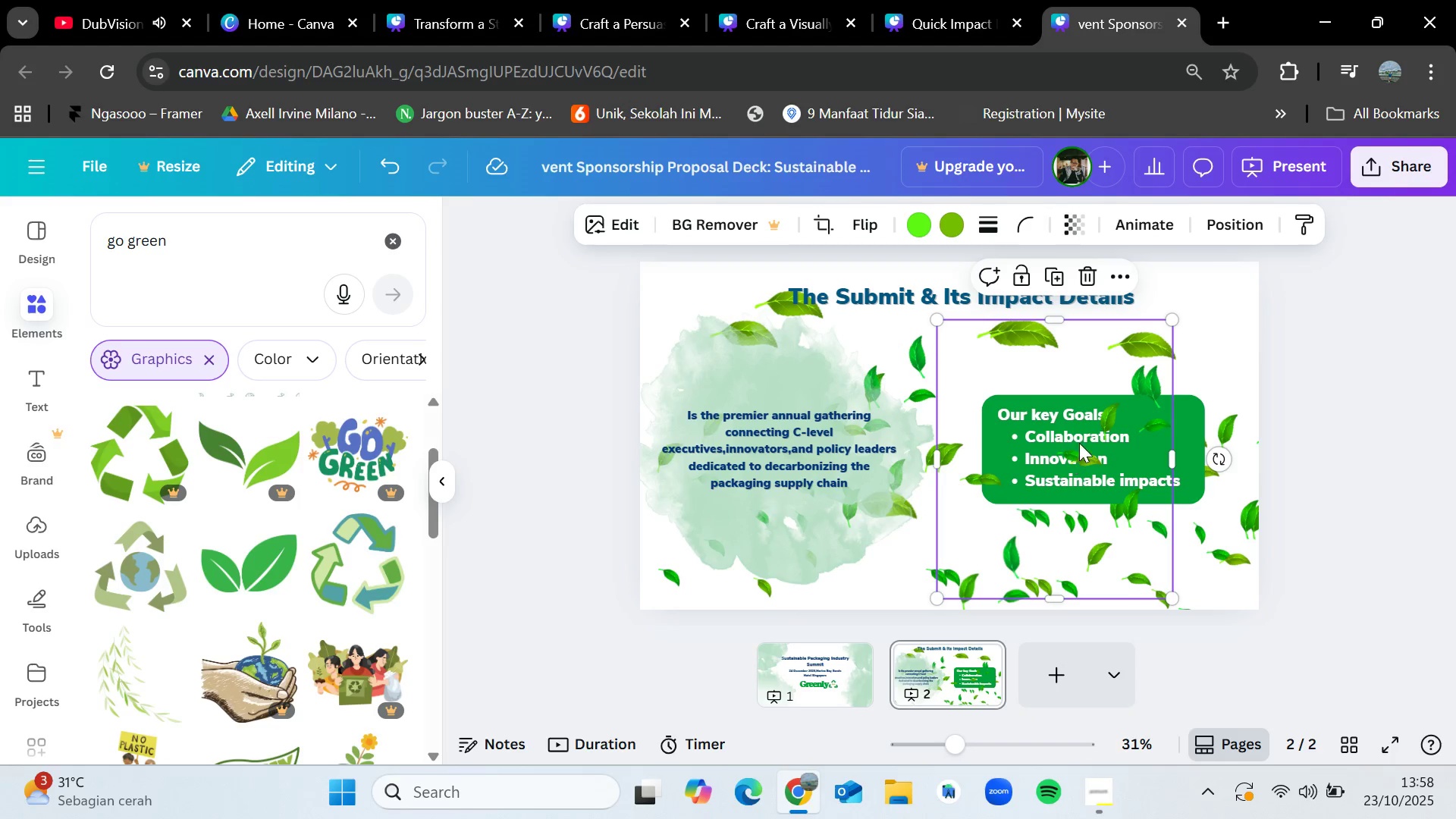 
left_click_drag(start_coordinate=[1080, 443], to_coordinate=[867, 577])
 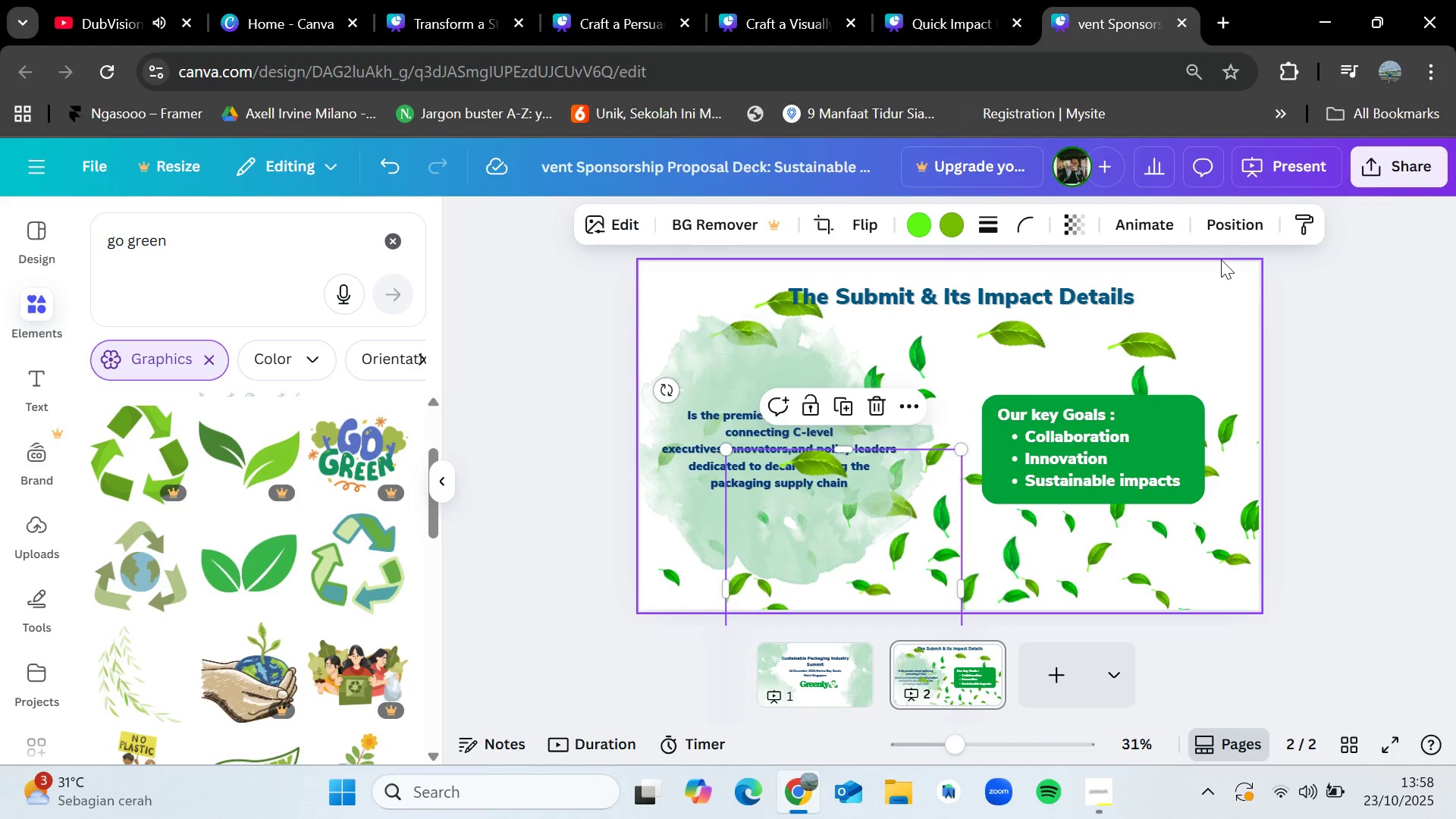 
left_click([1241, 237])
 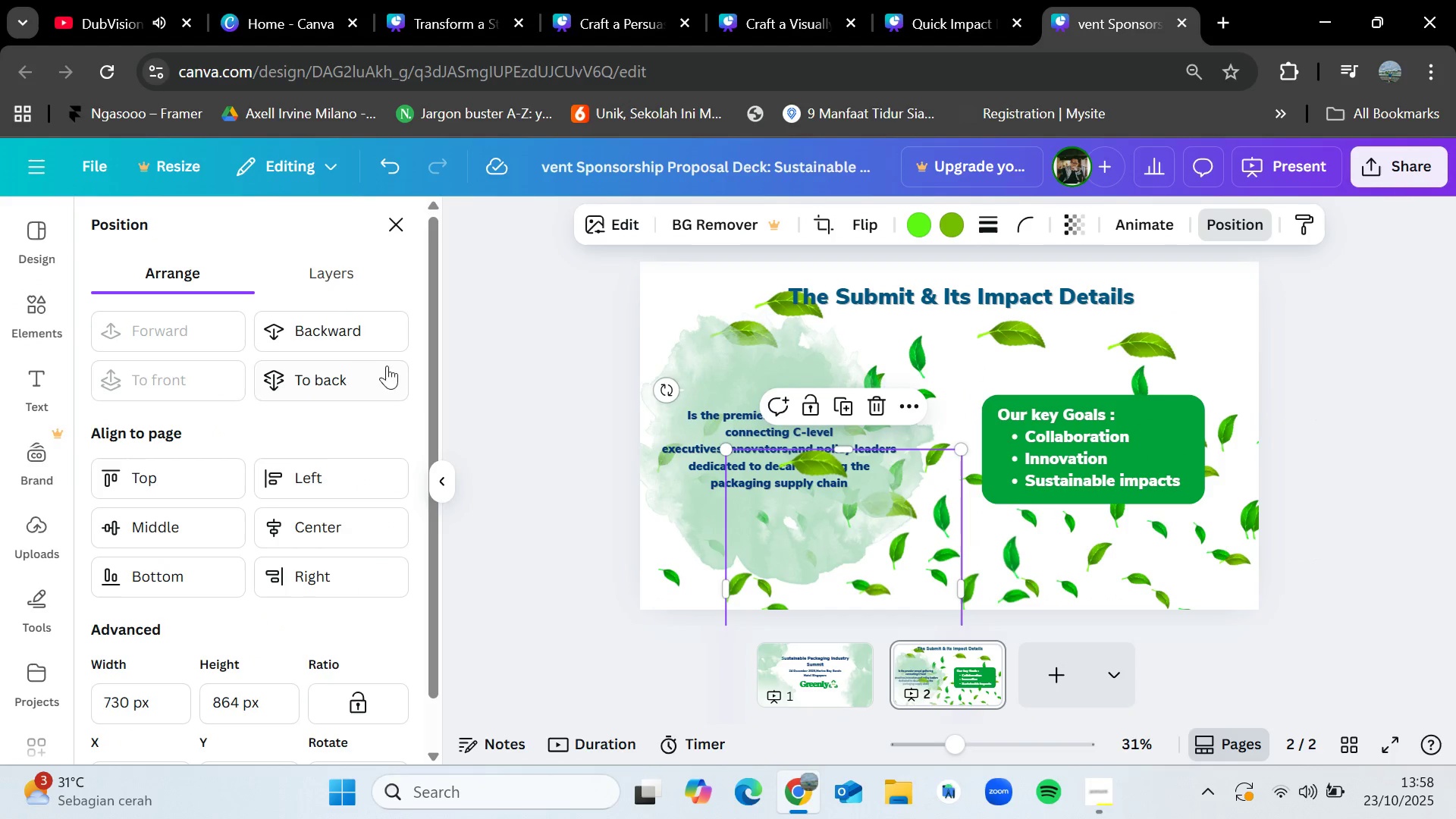 
left_click([362, 378])
 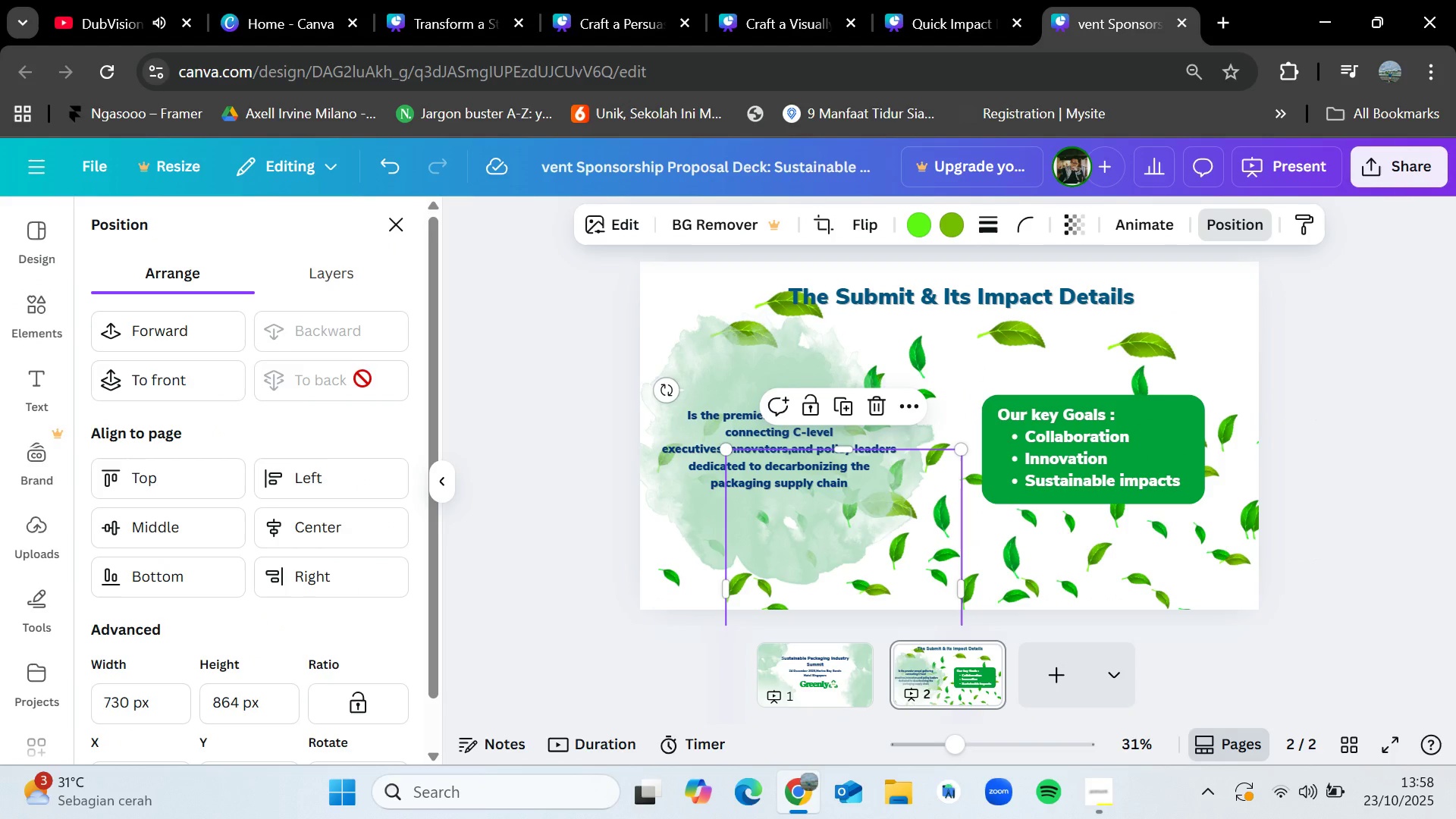 
left_click([362, 378])
 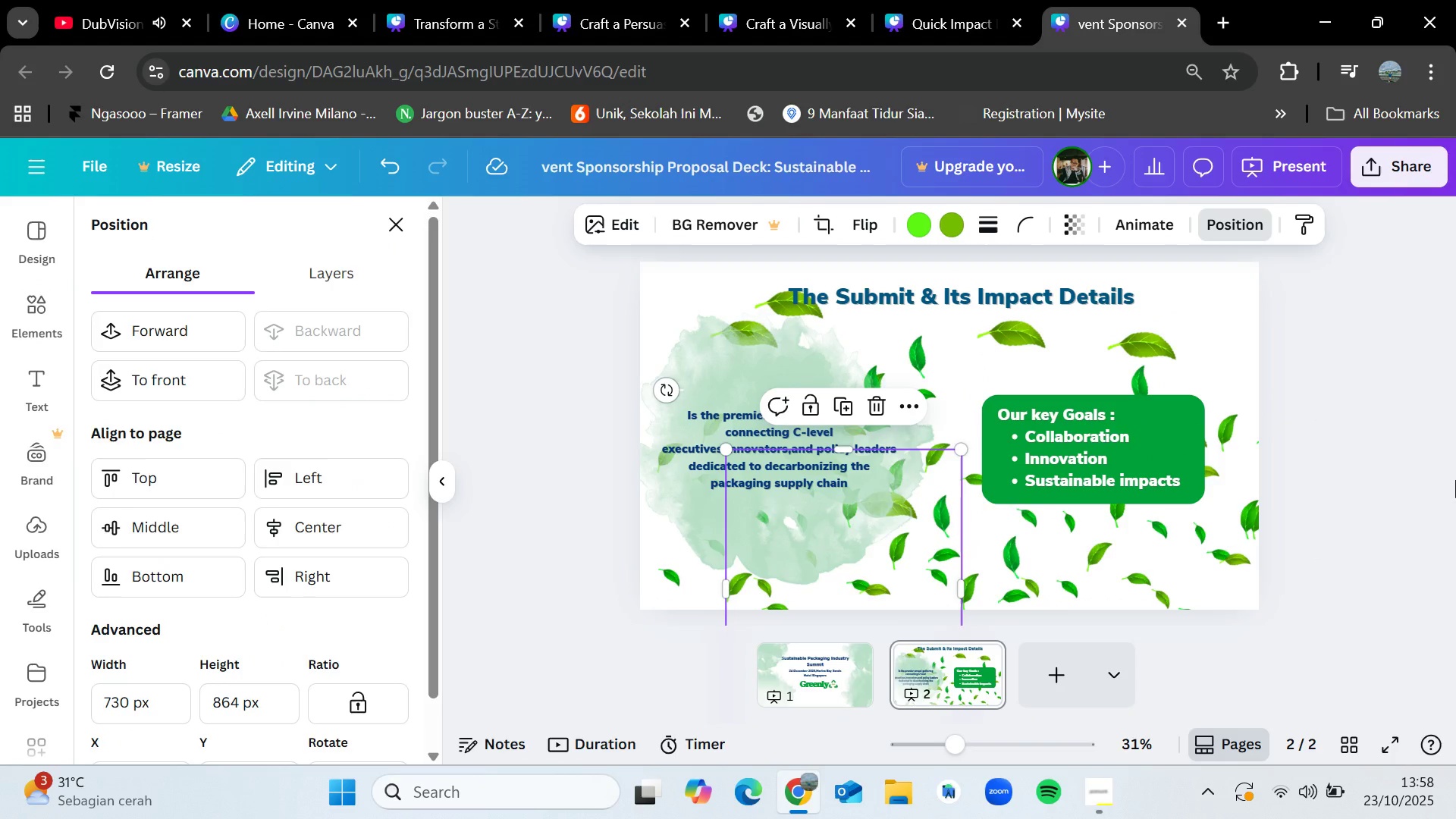 
left_click([1455, 480])
 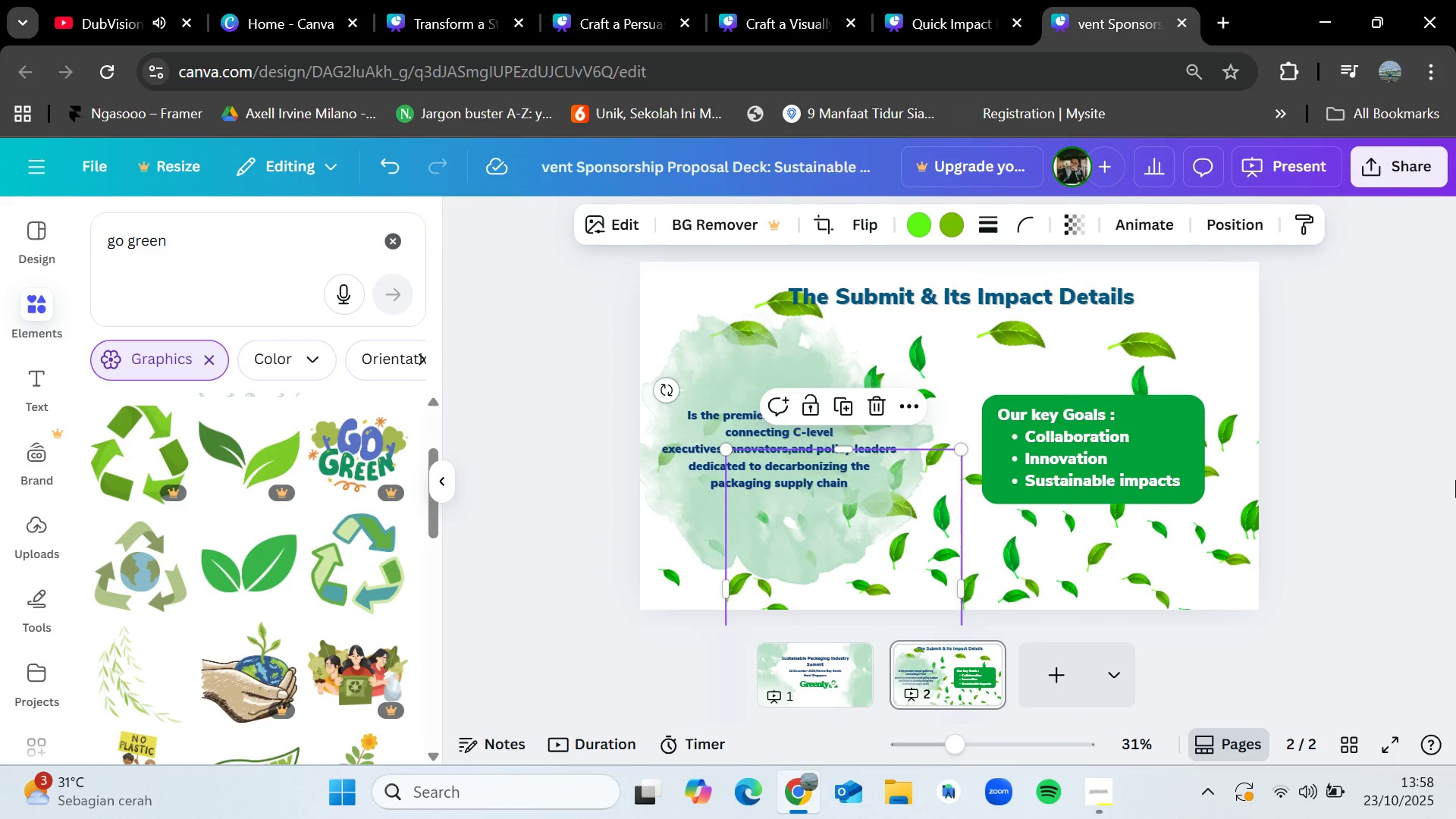 
left_click([1455, 480])
 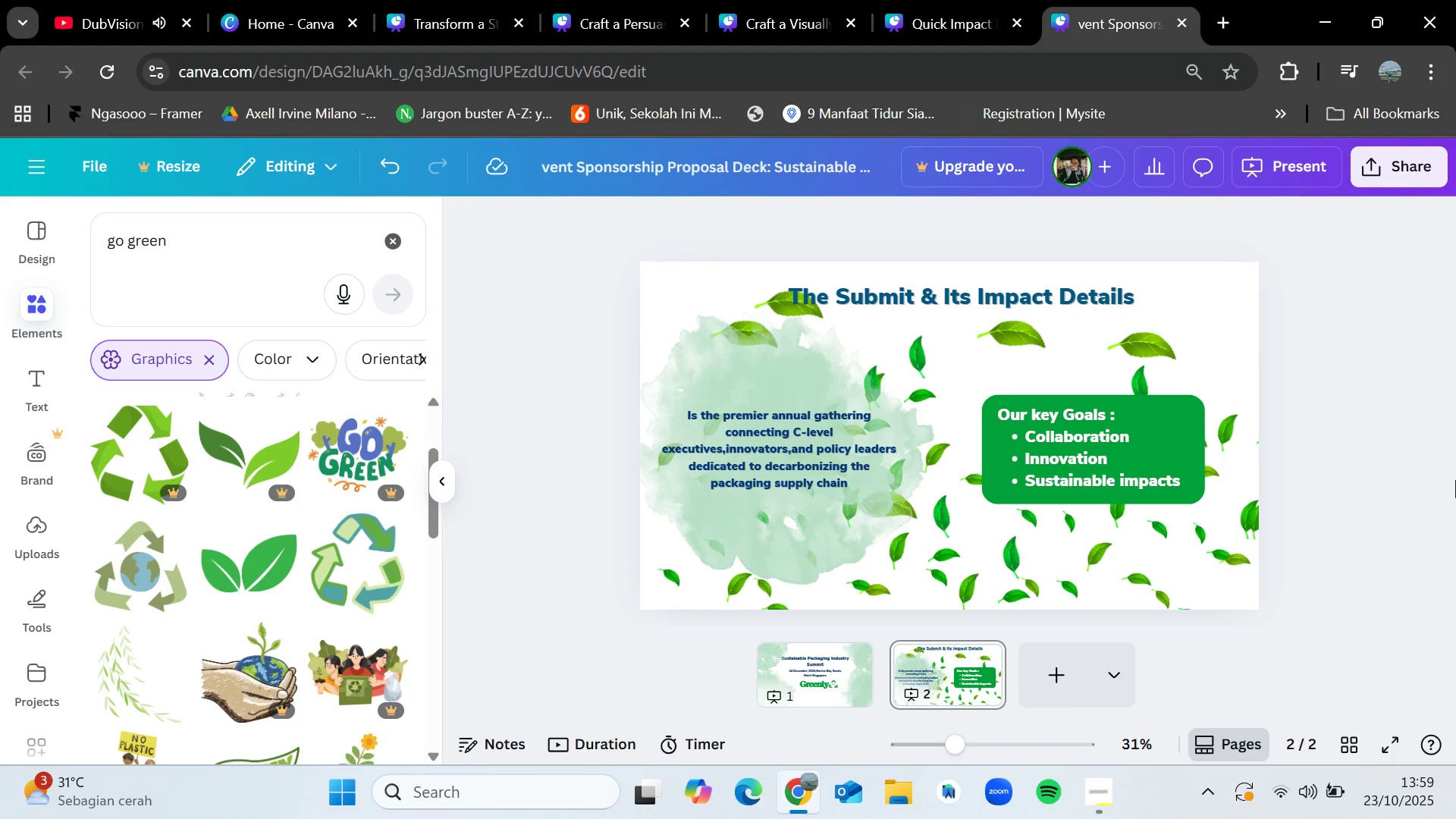 
wait(57.17)
 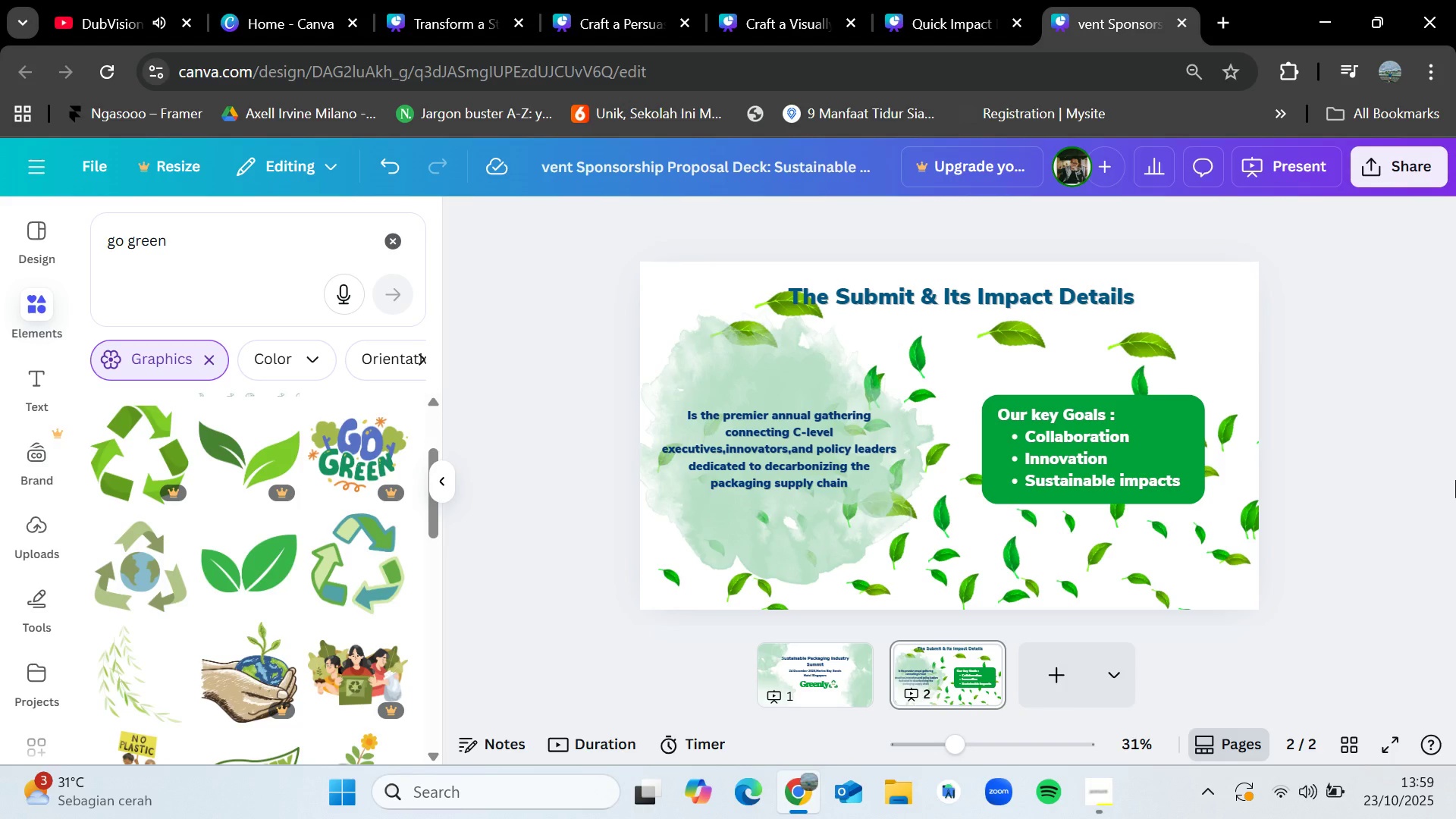 
left_click([1088, 803])